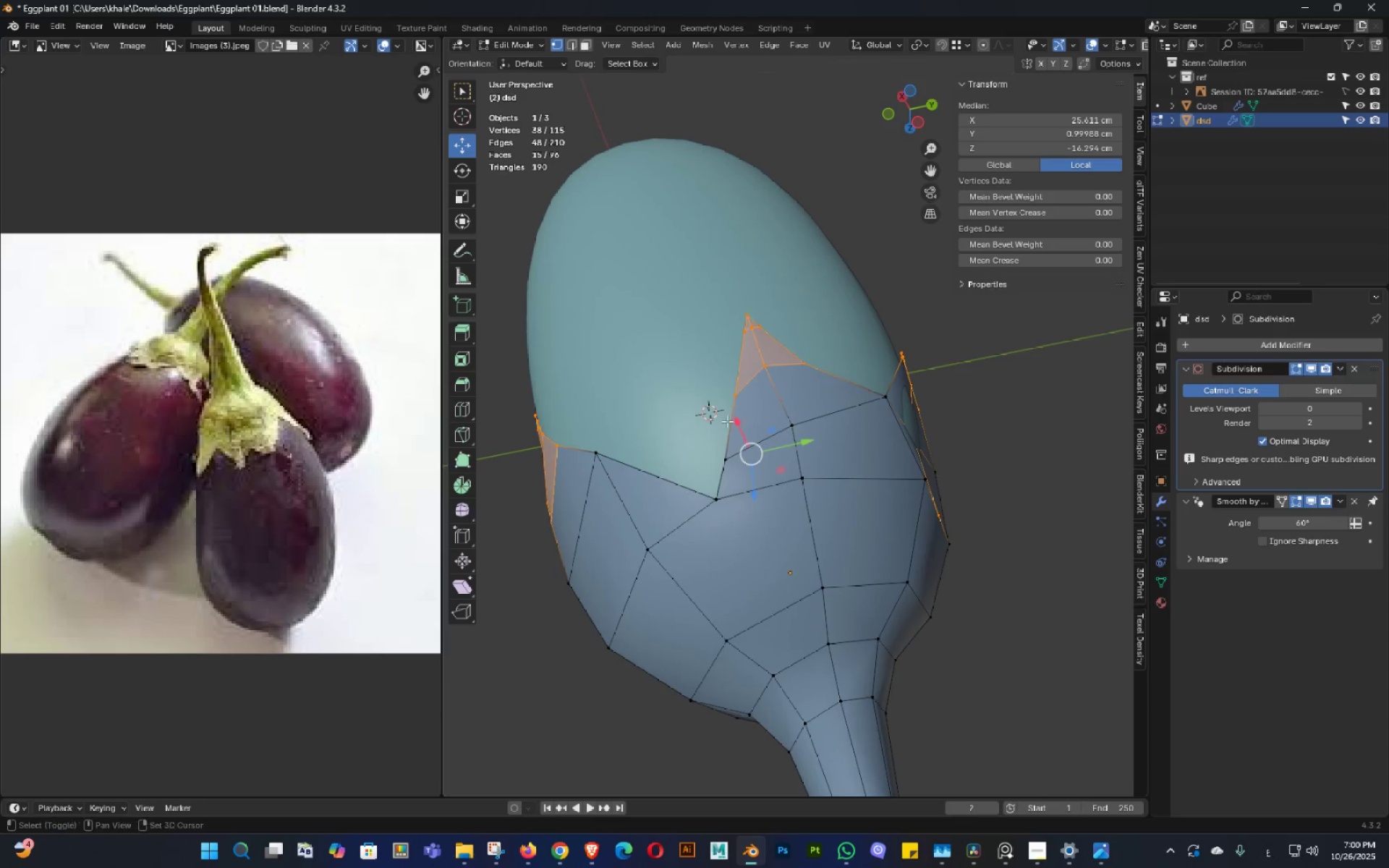 
hold_key(key=ShiftLeft, duration=0.31)
triple_click([763, 414])
 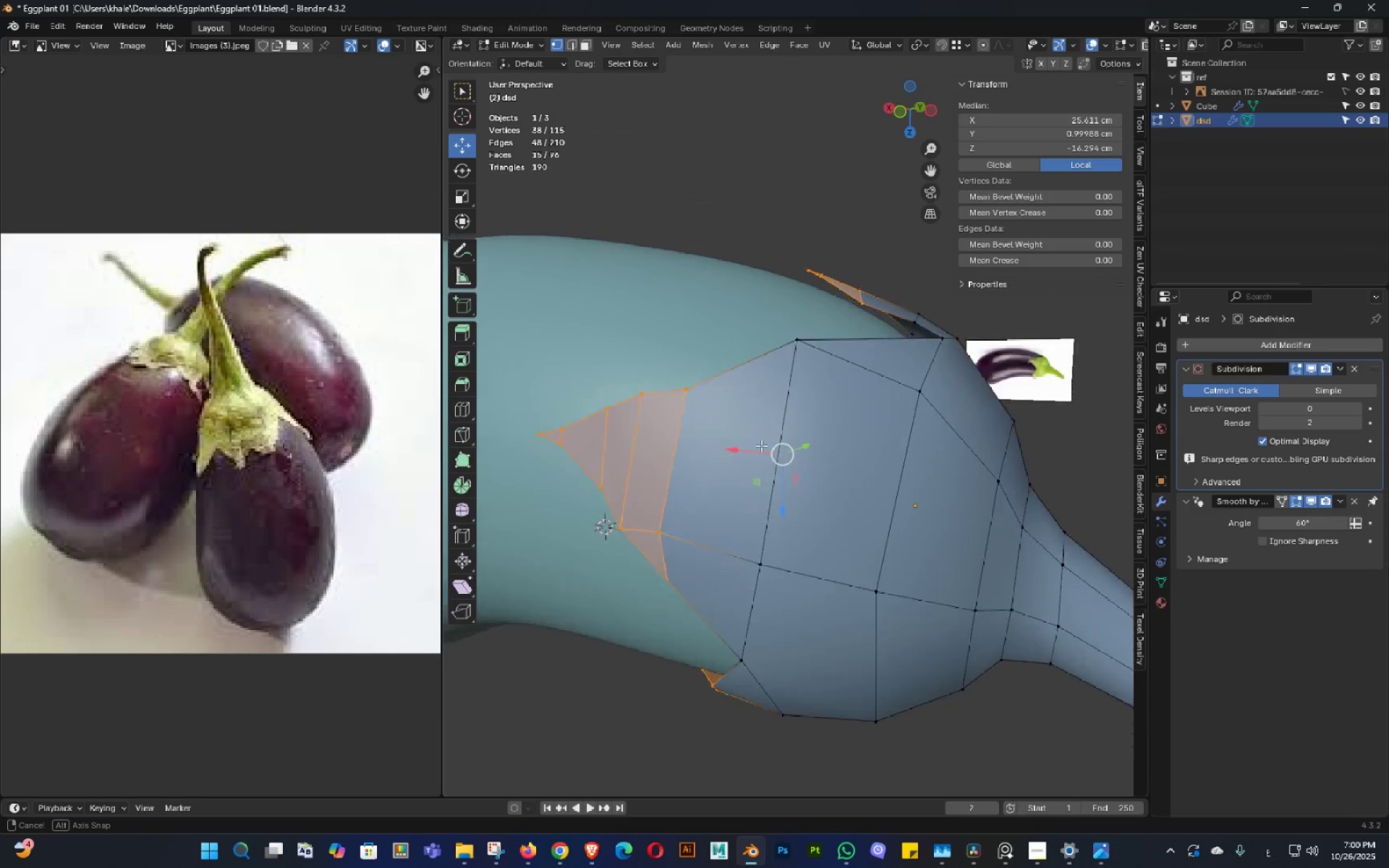 
double_click([854, 501])
 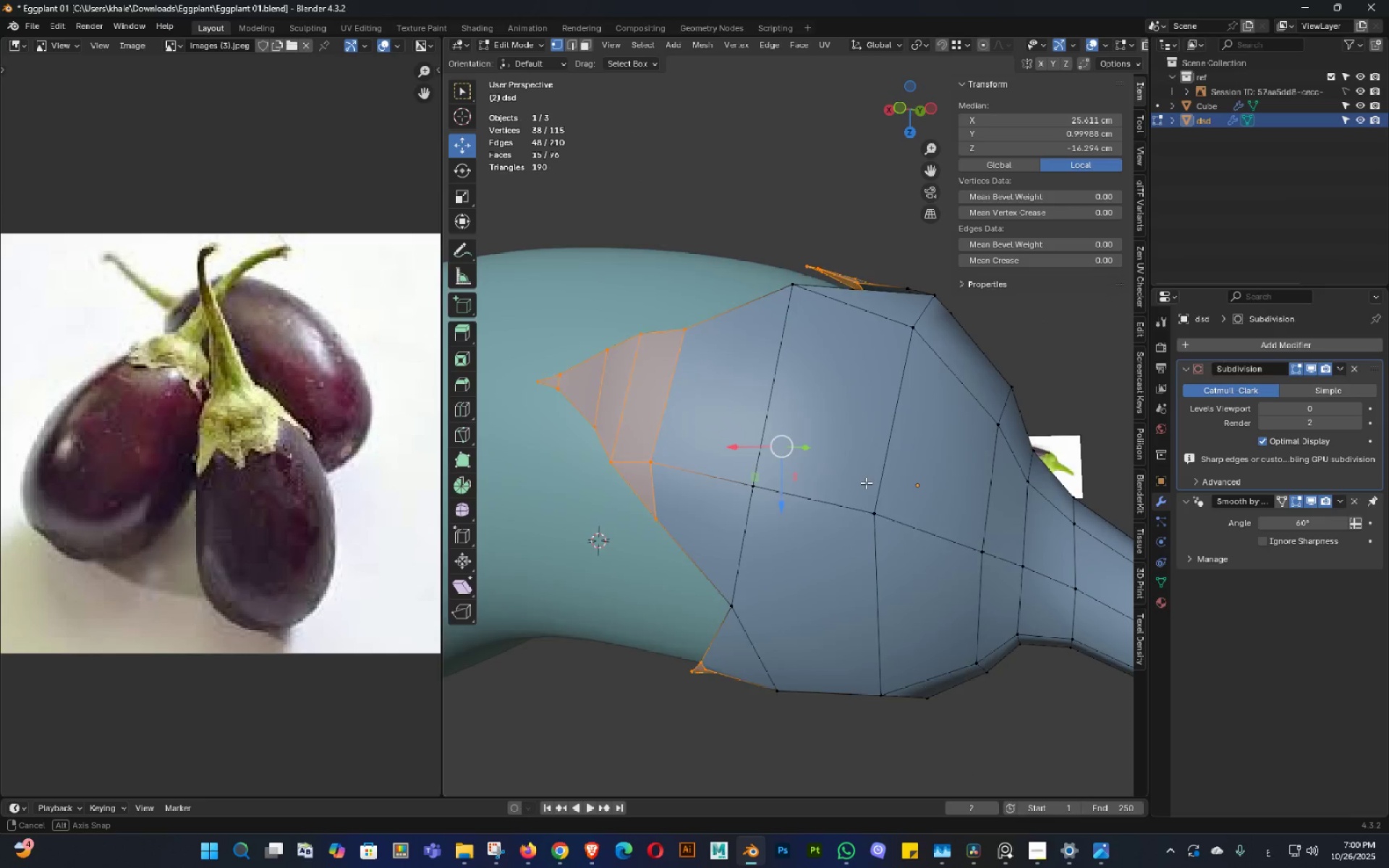 
double_click([866, 482])
 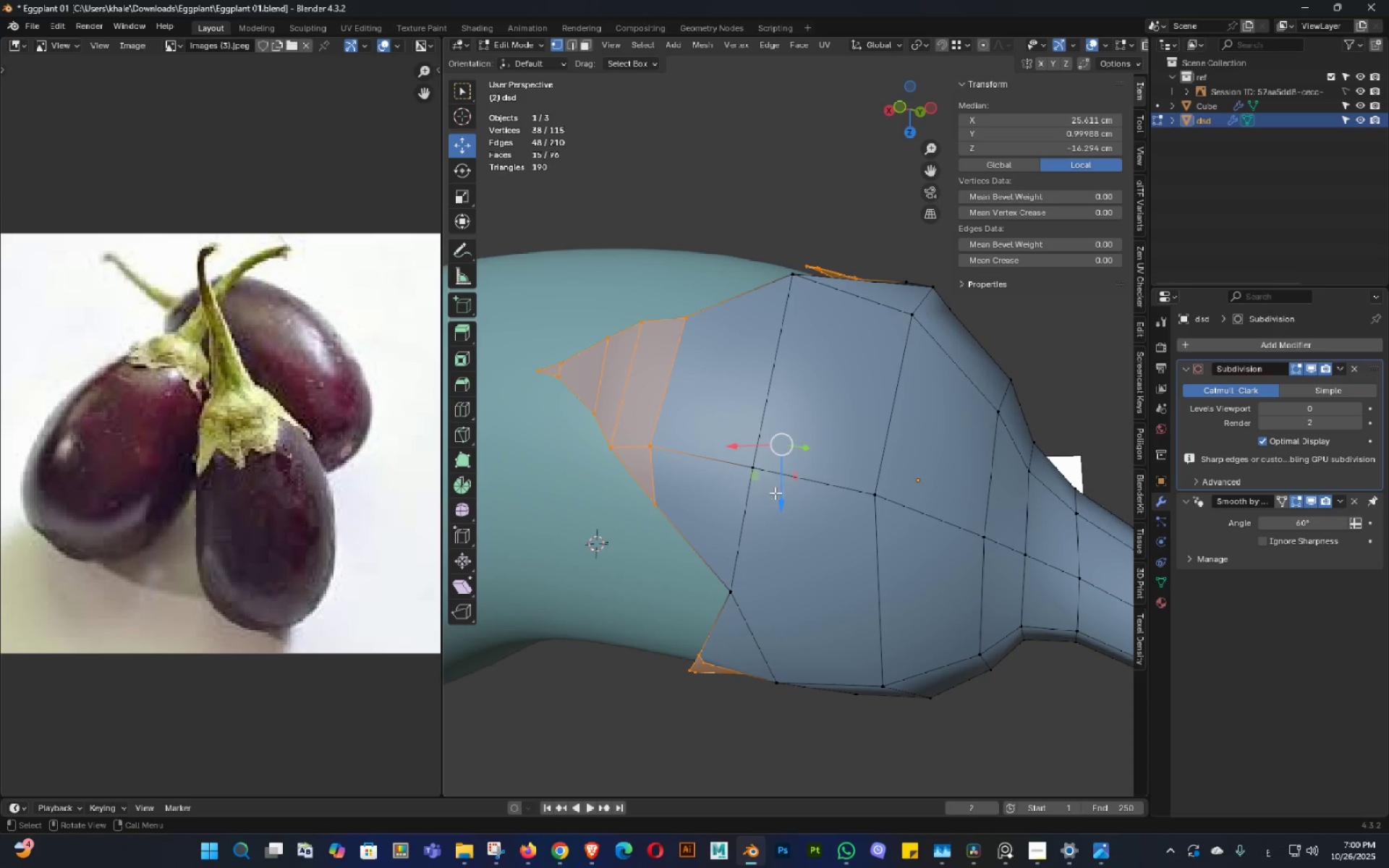 
left_click([760, 481])
 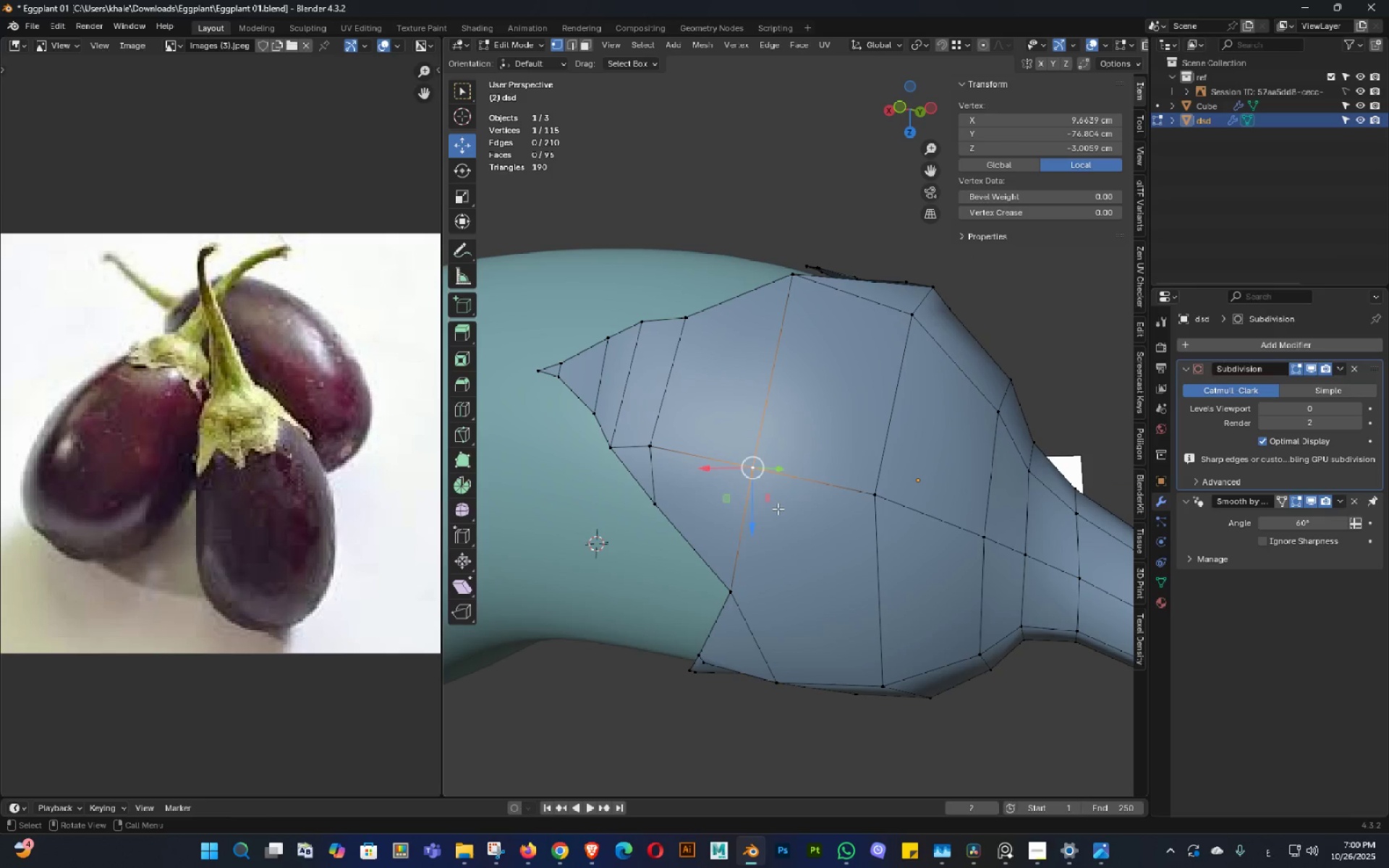 
type(gg)
 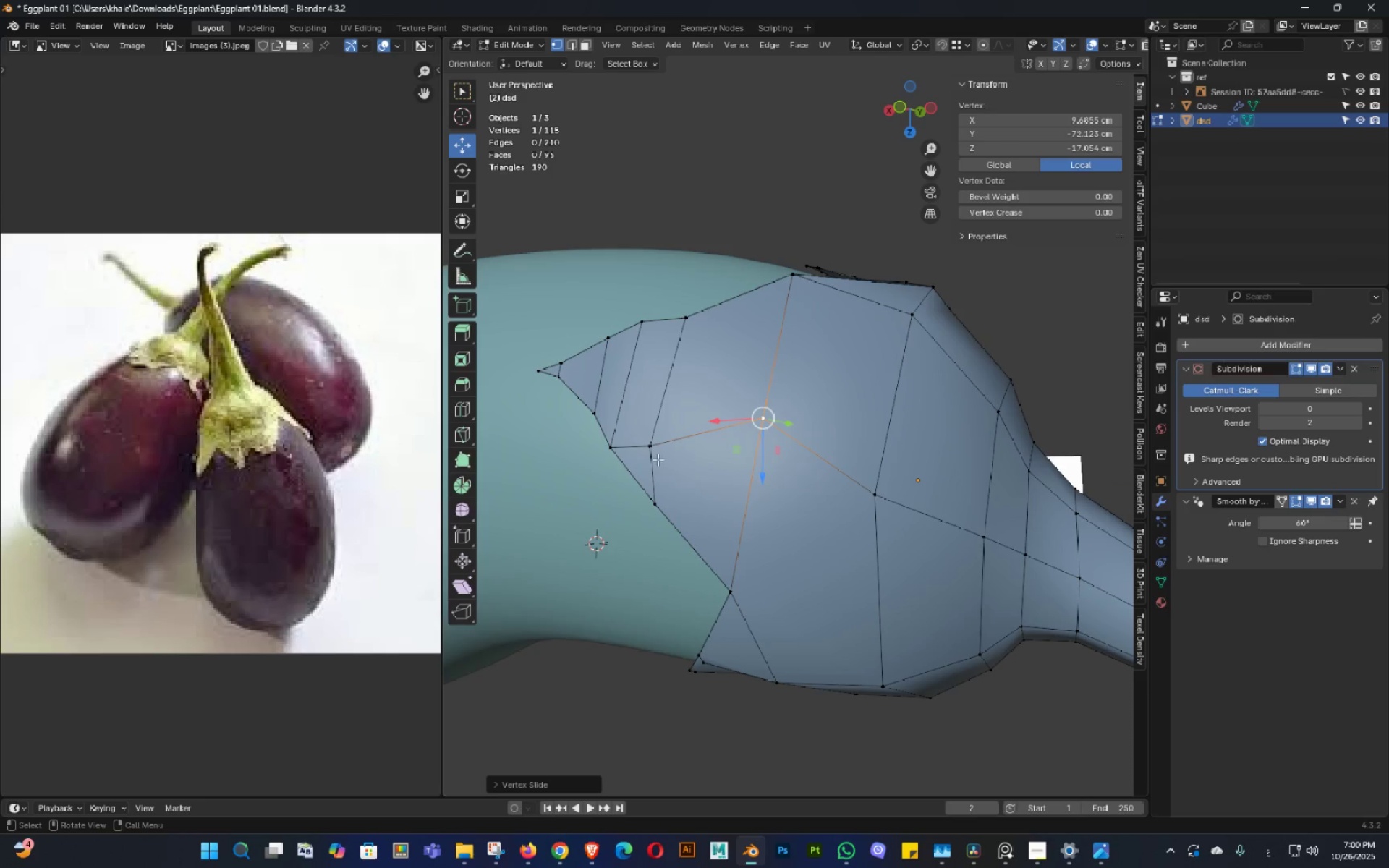 
double_click([656, 454])
 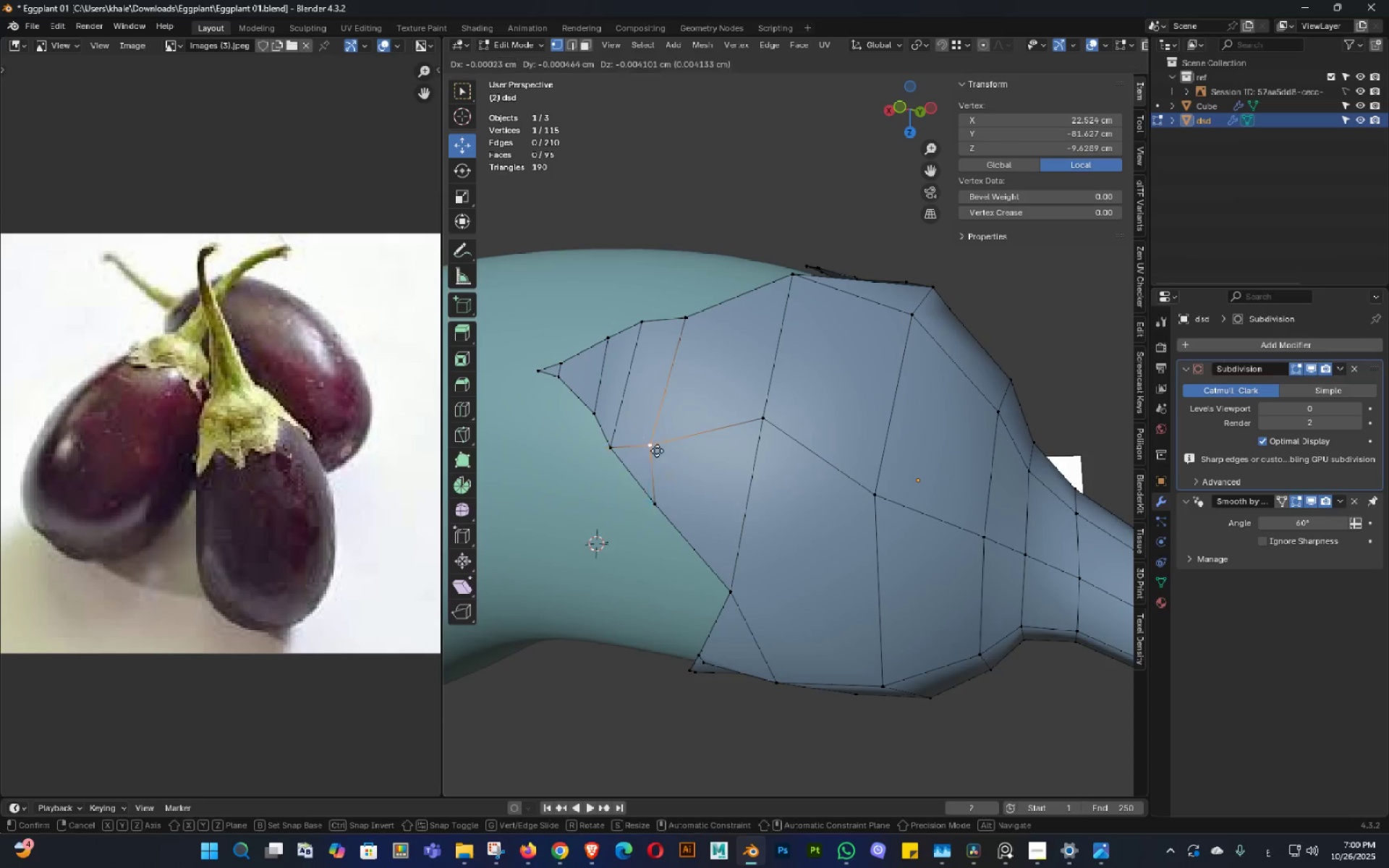 
type(gg)
 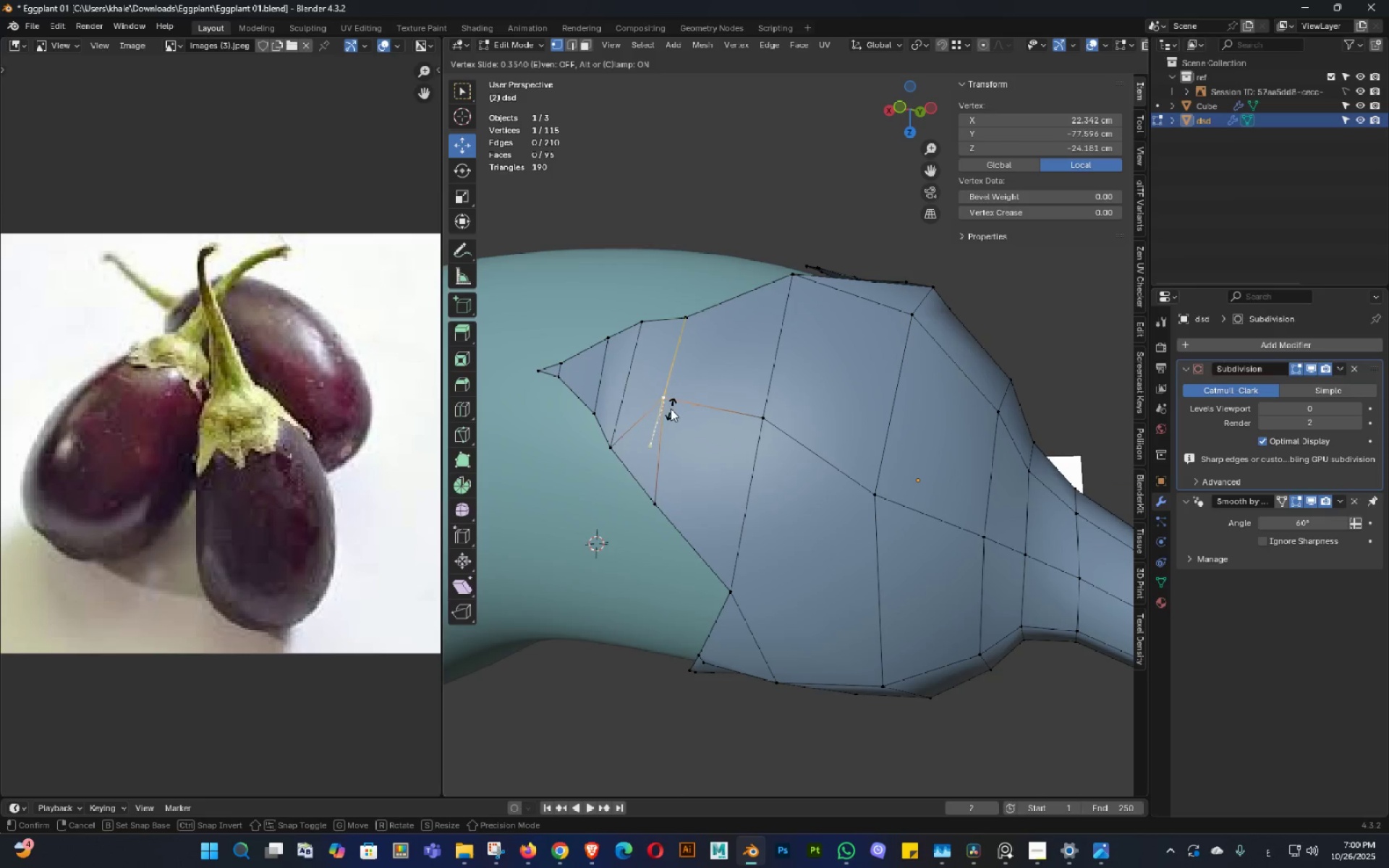 
left_click([671, 409])
 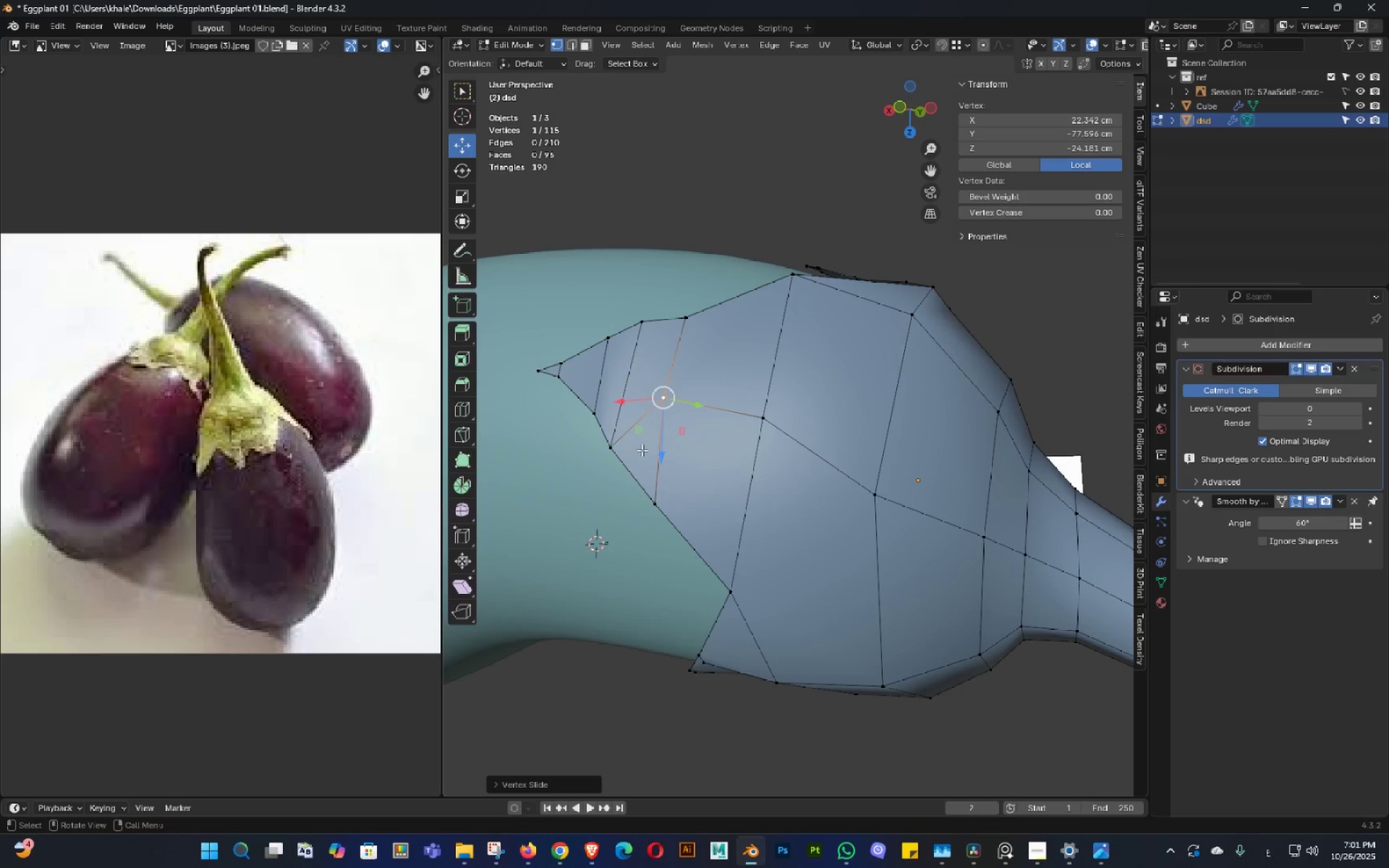 
hold_key(key=ShiftLeft, duration=0.99)
double_click([737, 482])
 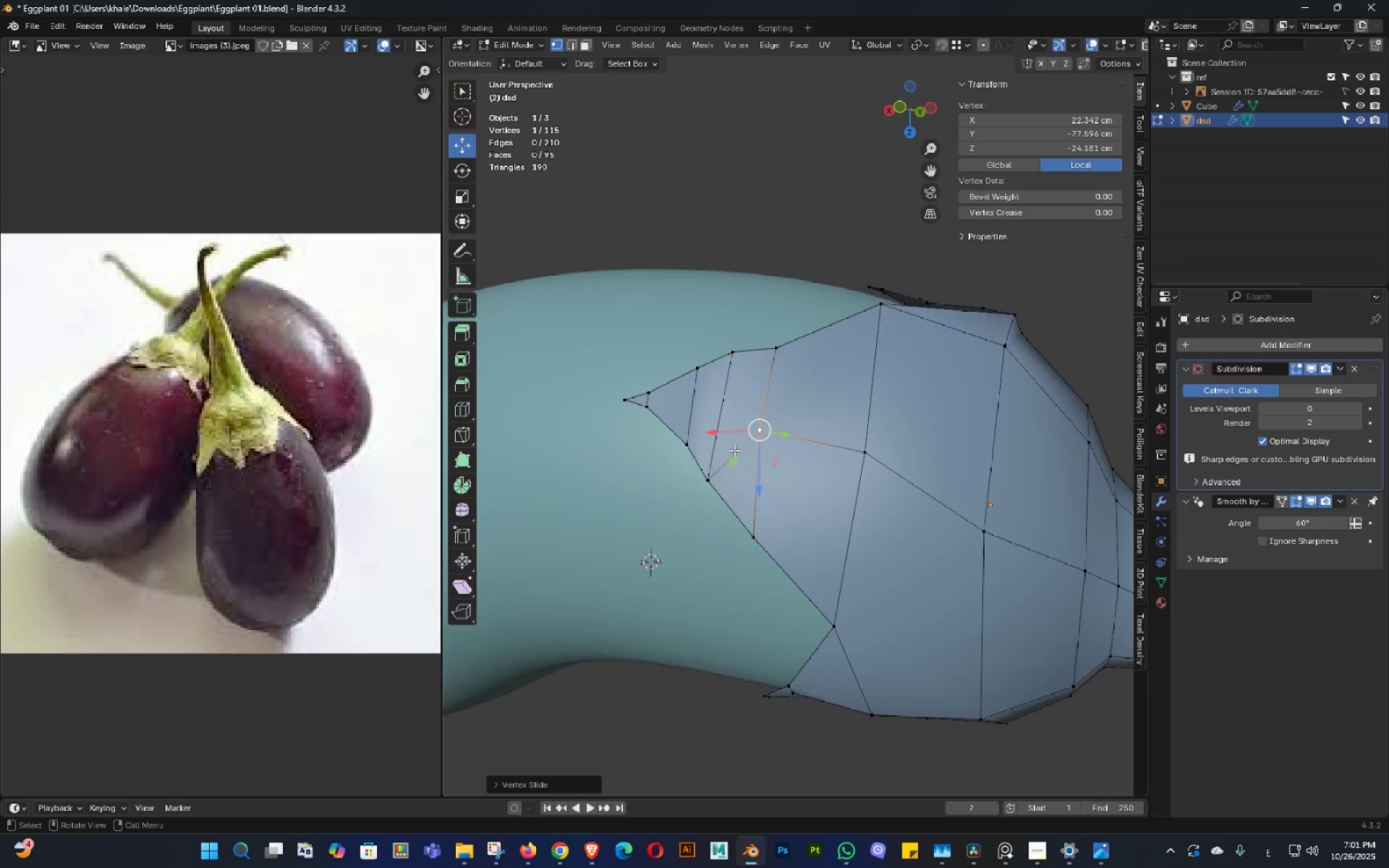 
scroll: coordinate [735, 451], scroll_direction: up, amount: 1.0
 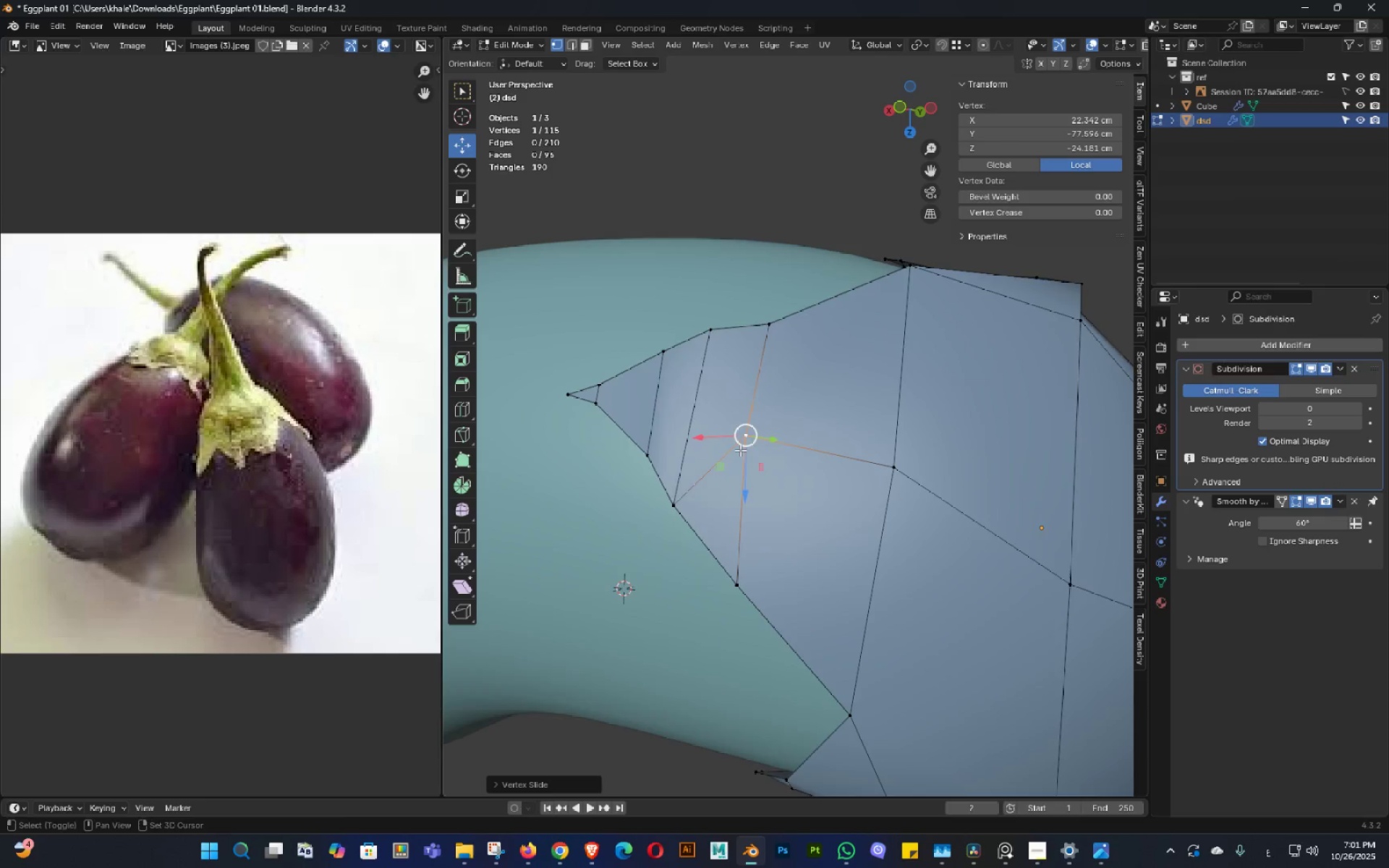 
double_click([828, 475])
 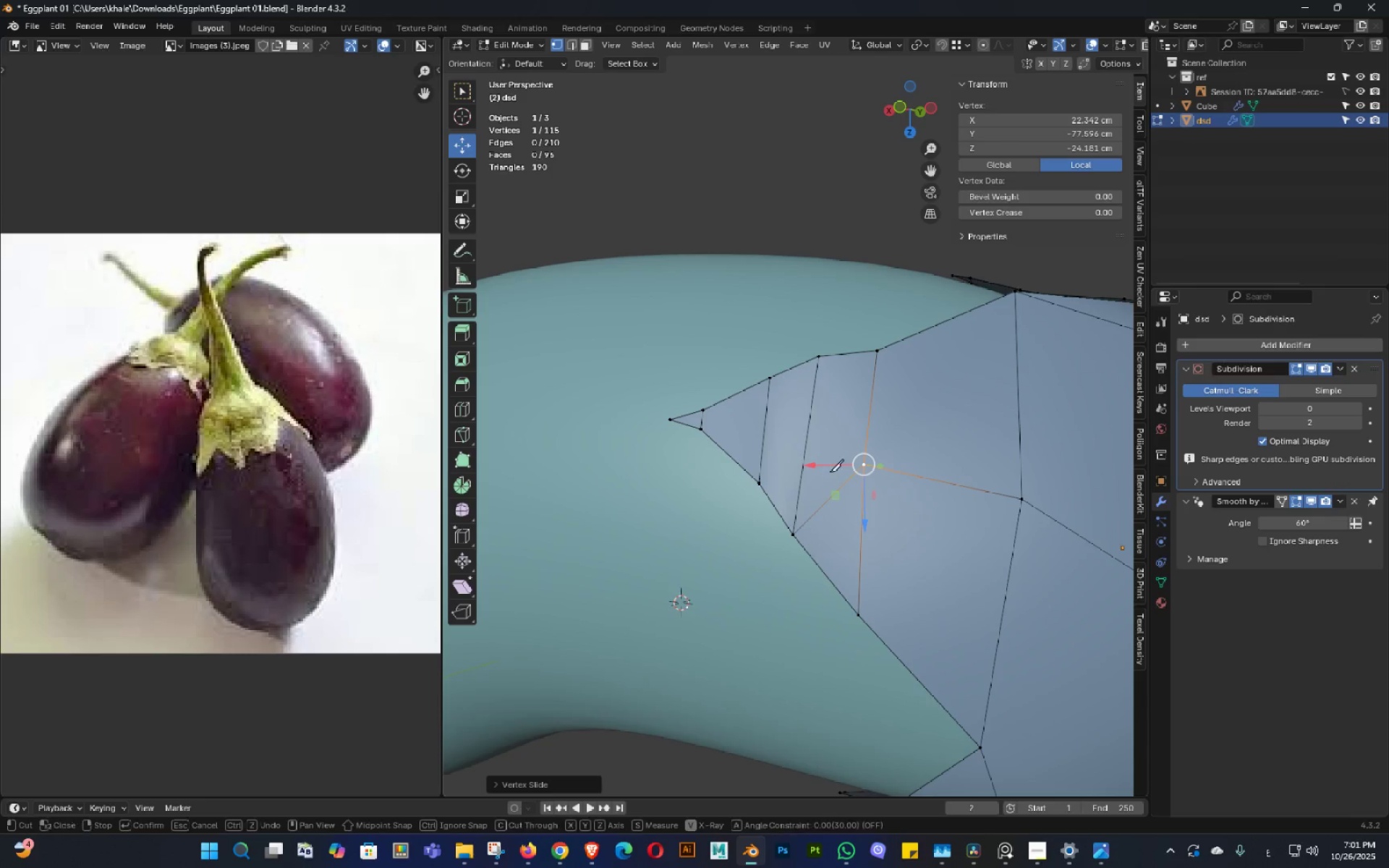 
key(K)
 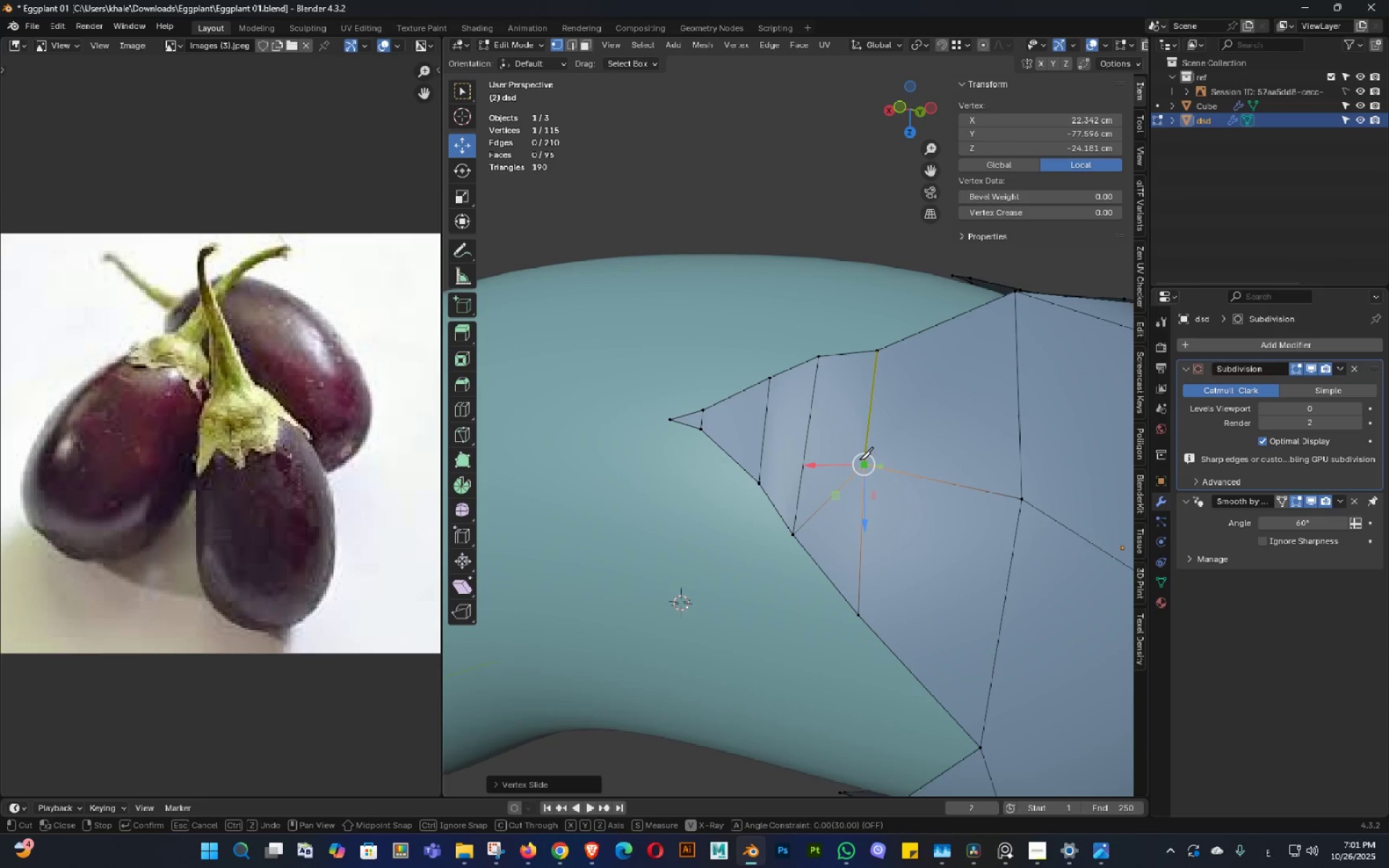 
left_click([859, 459])
 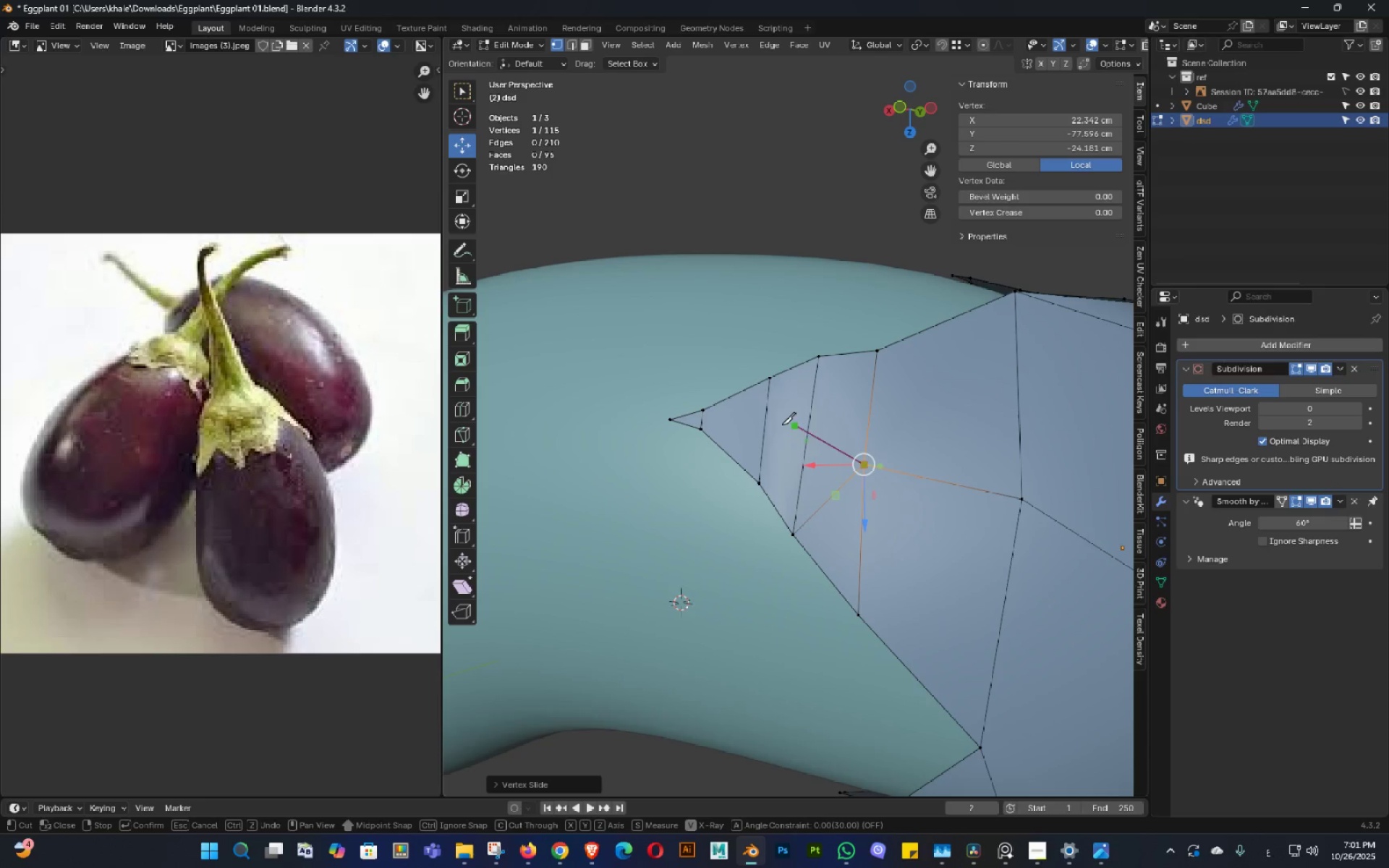 
hold_key(key=ShiftLeft, duration=1.53)
left_click([770, 425])
 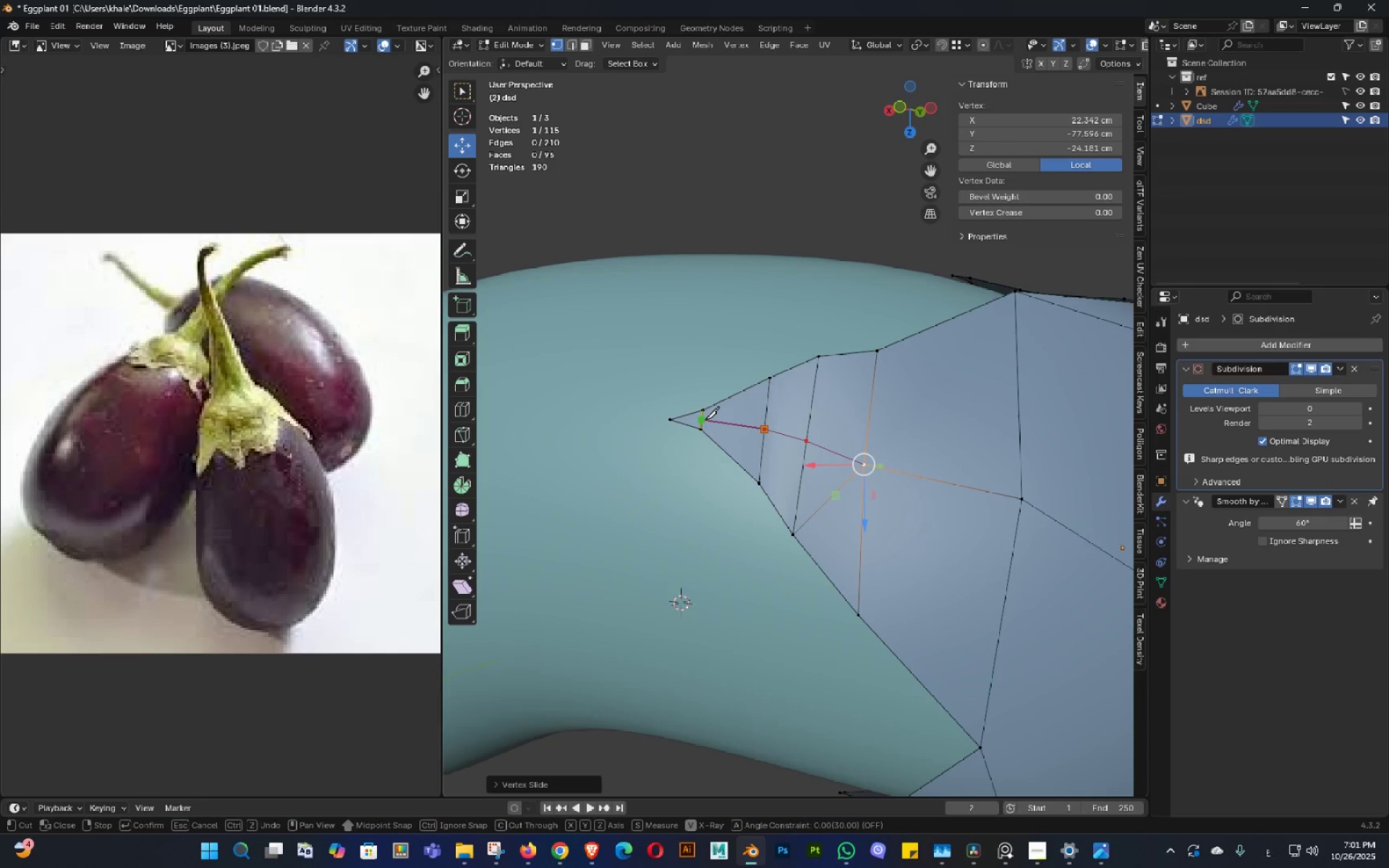 
hold_key(key=ShiftLeft, duration=0.58)
left_click([705, 417])
 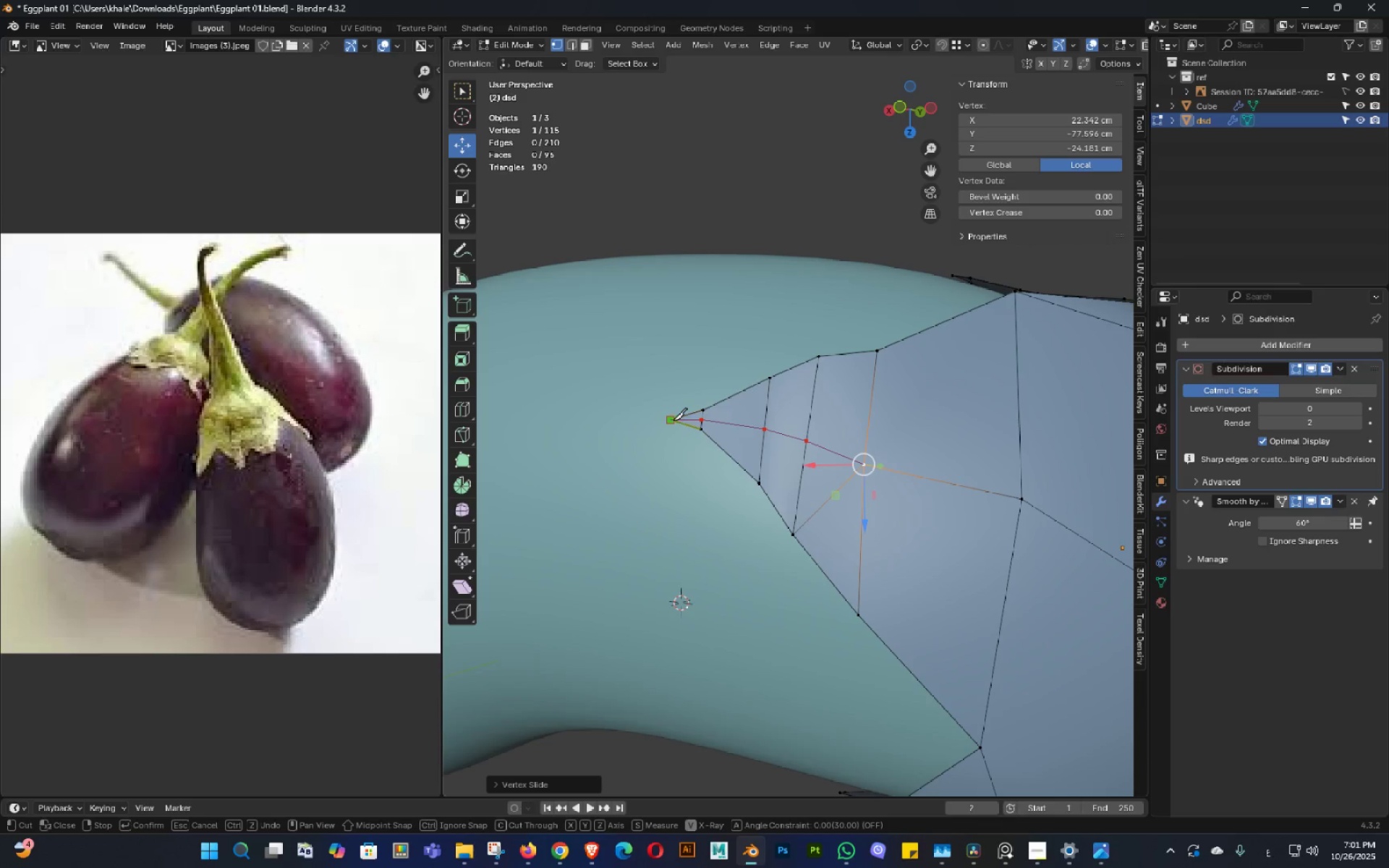 
key(NumpadEnter)
 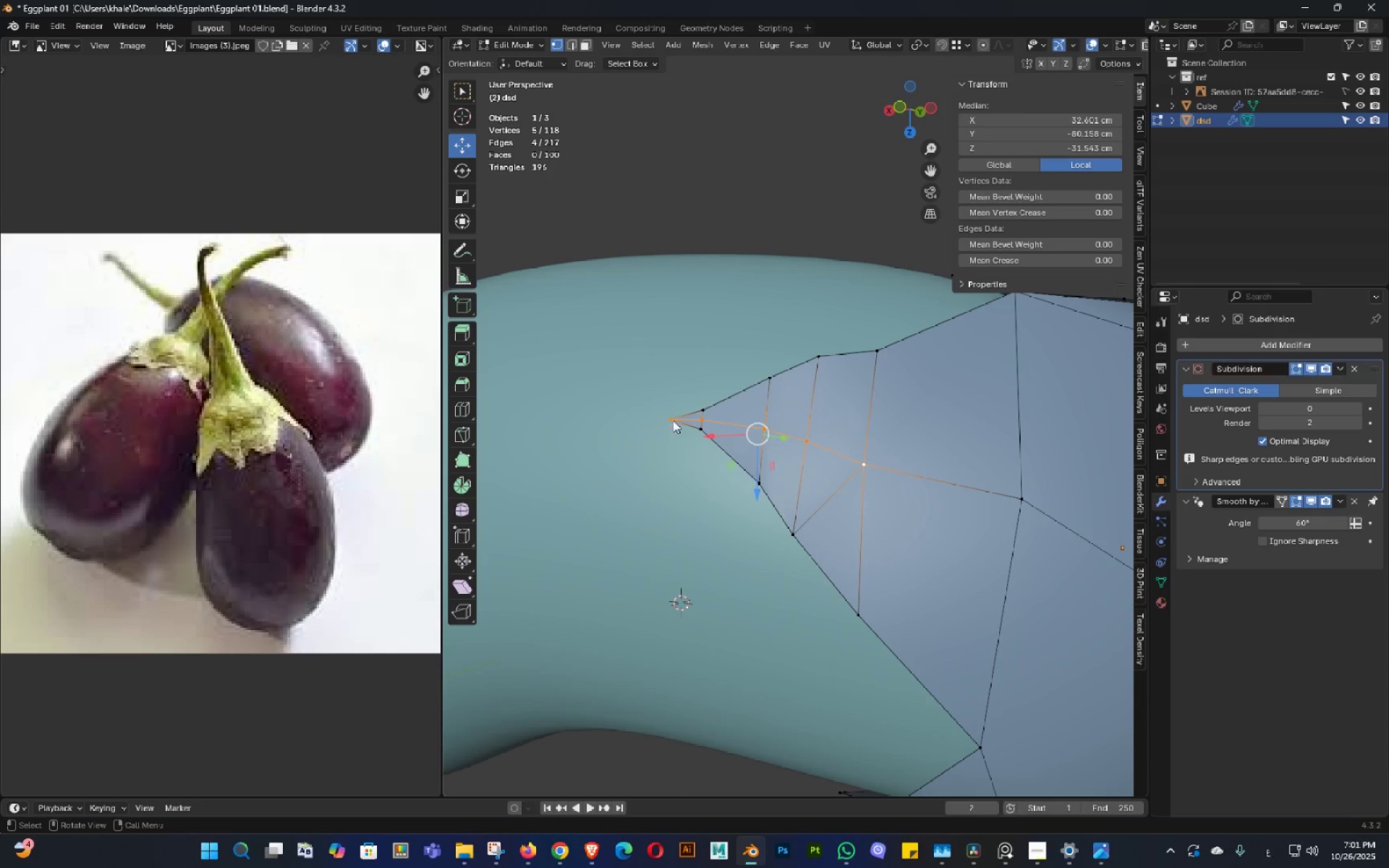 
hold_key(key=Tab, duration=0.66)
 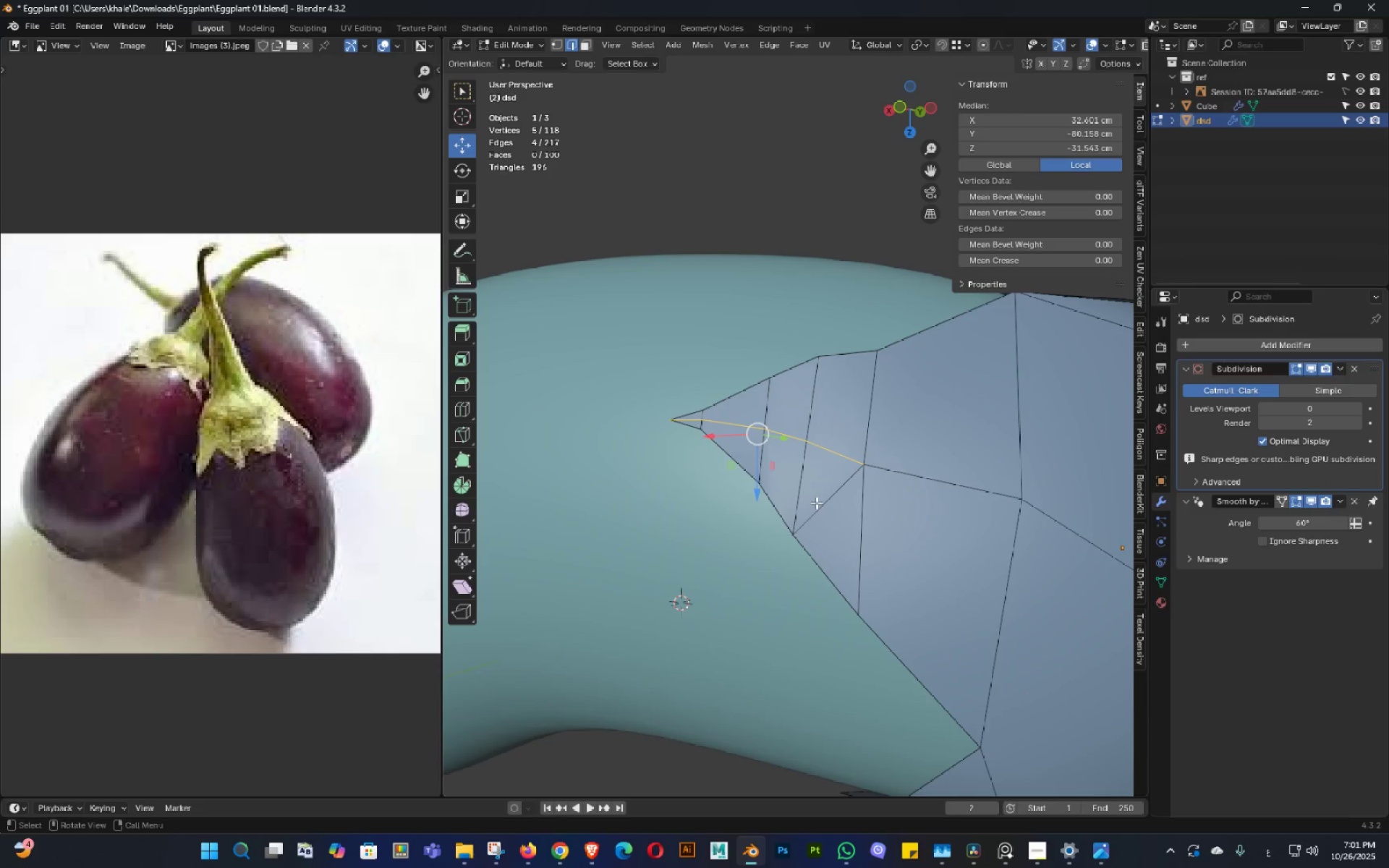 
key(Control+ControlLeft)
 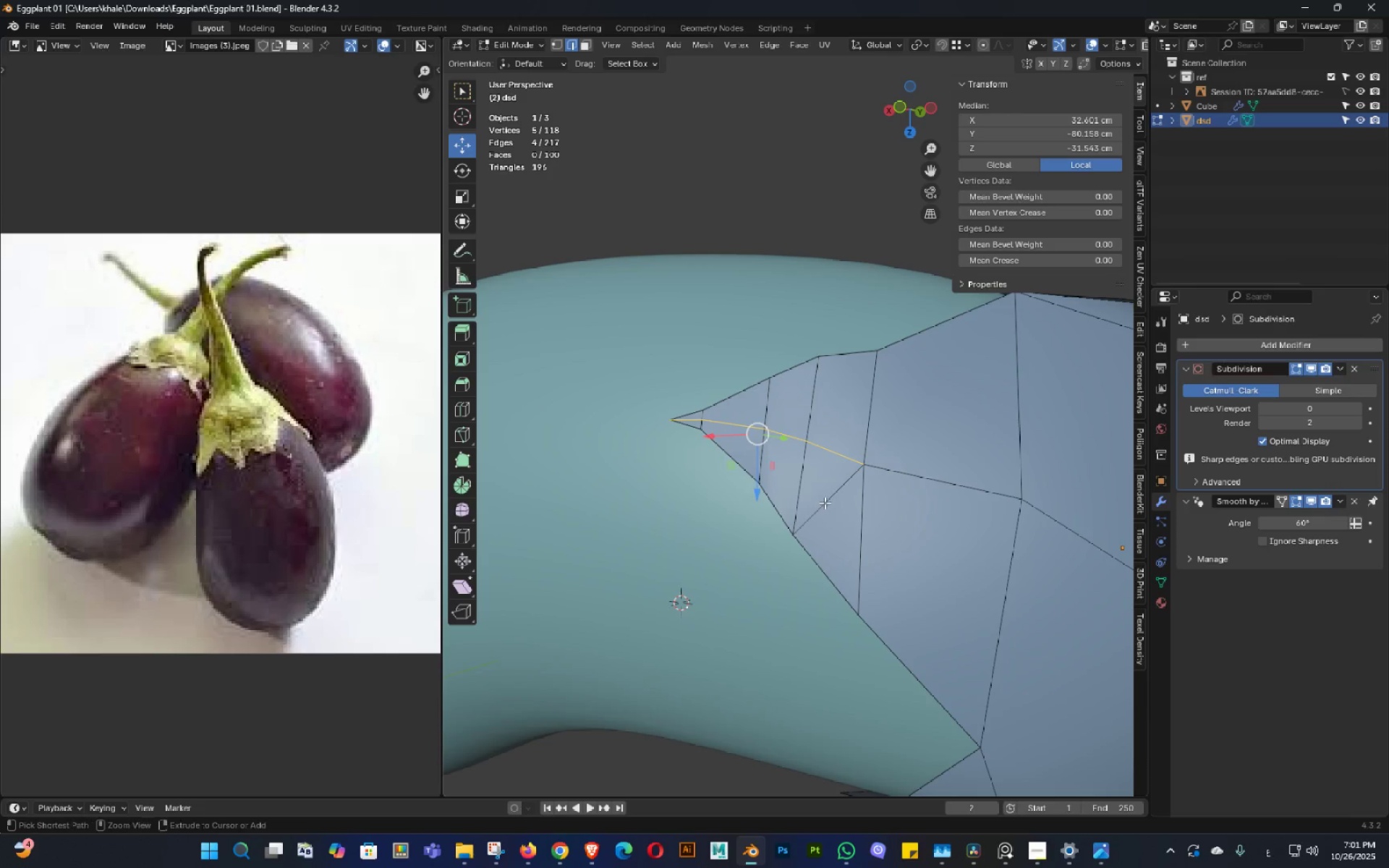 
key(Control+S)
 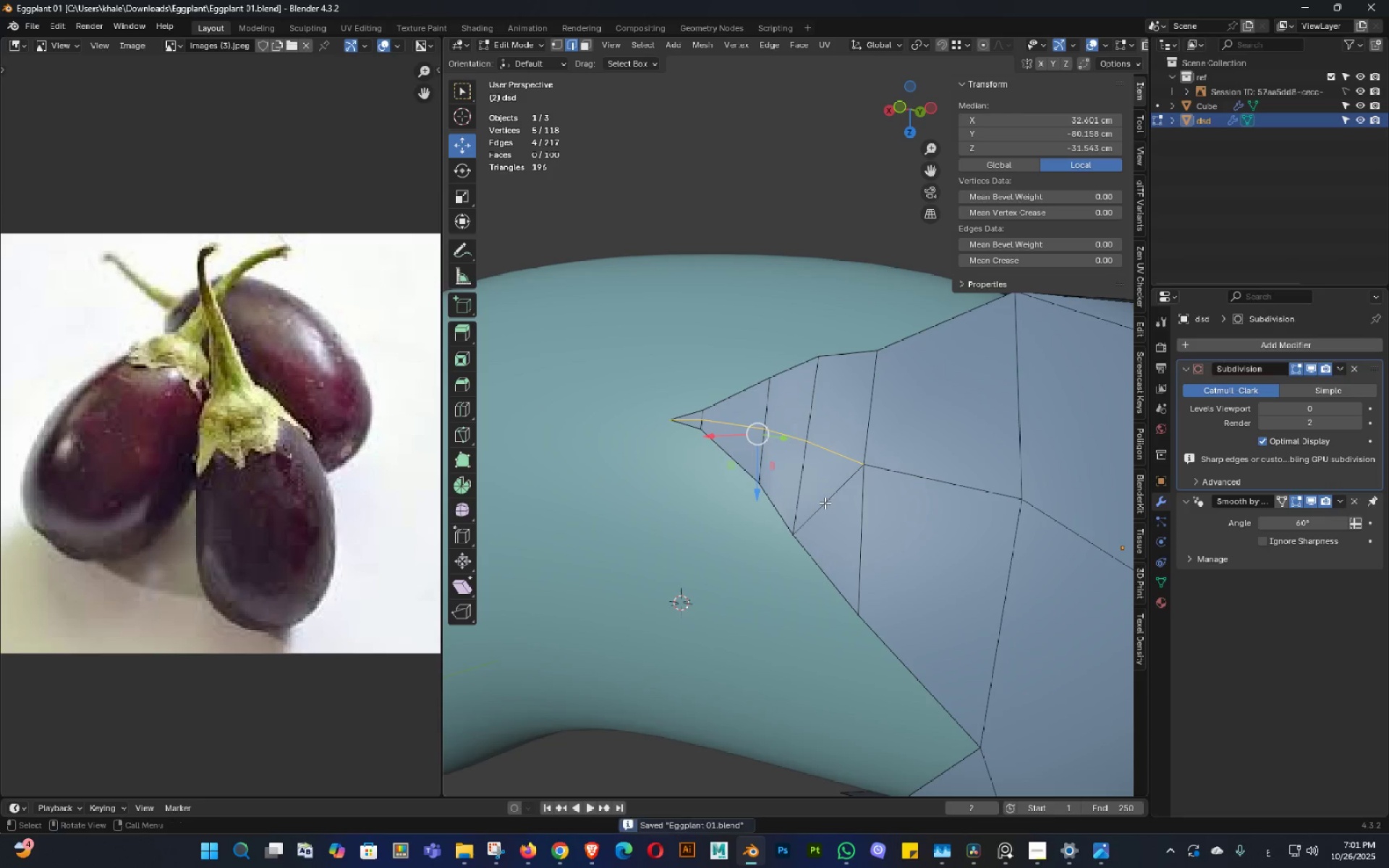 
left_click([825, 503])
 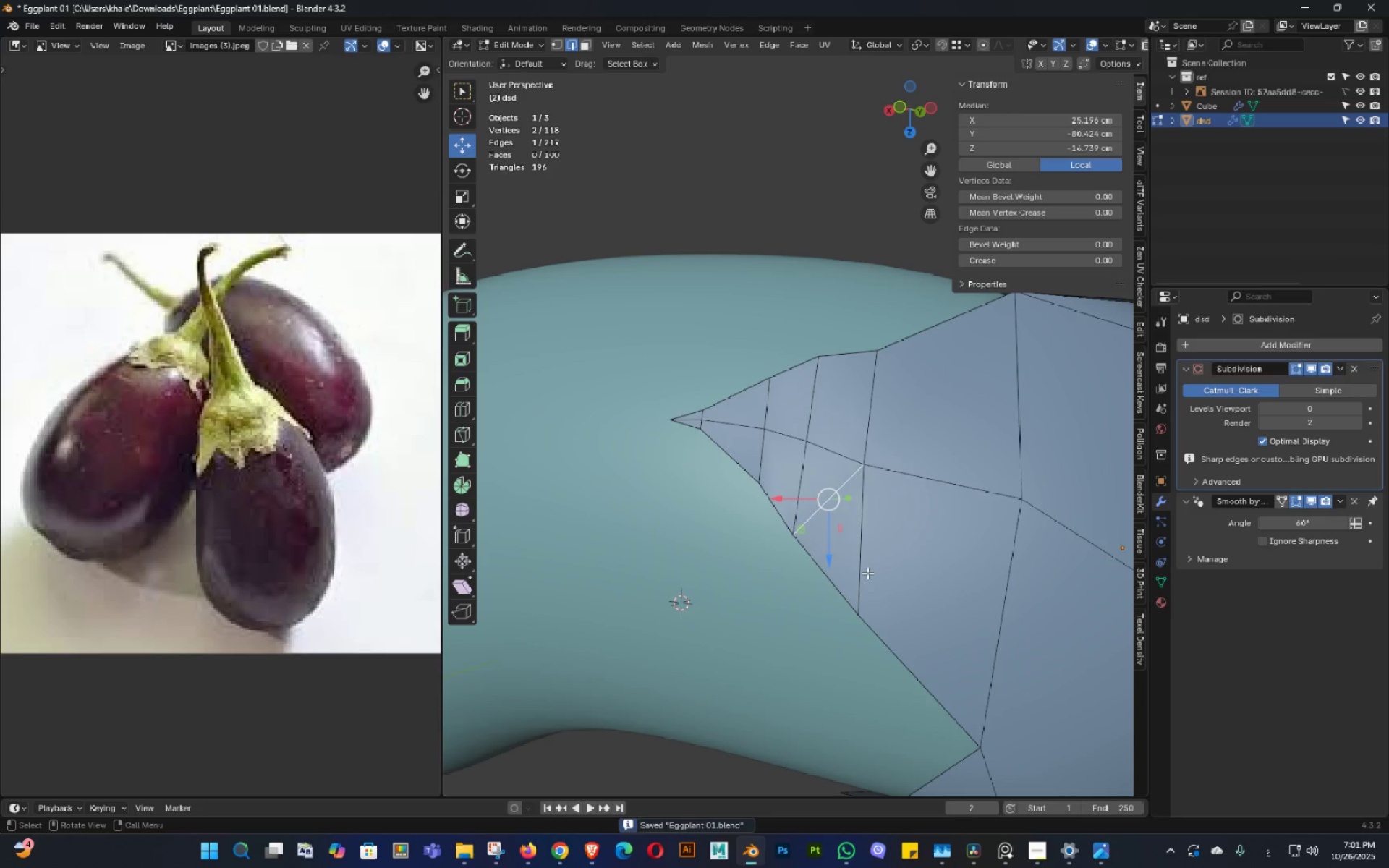 
type(xx)
 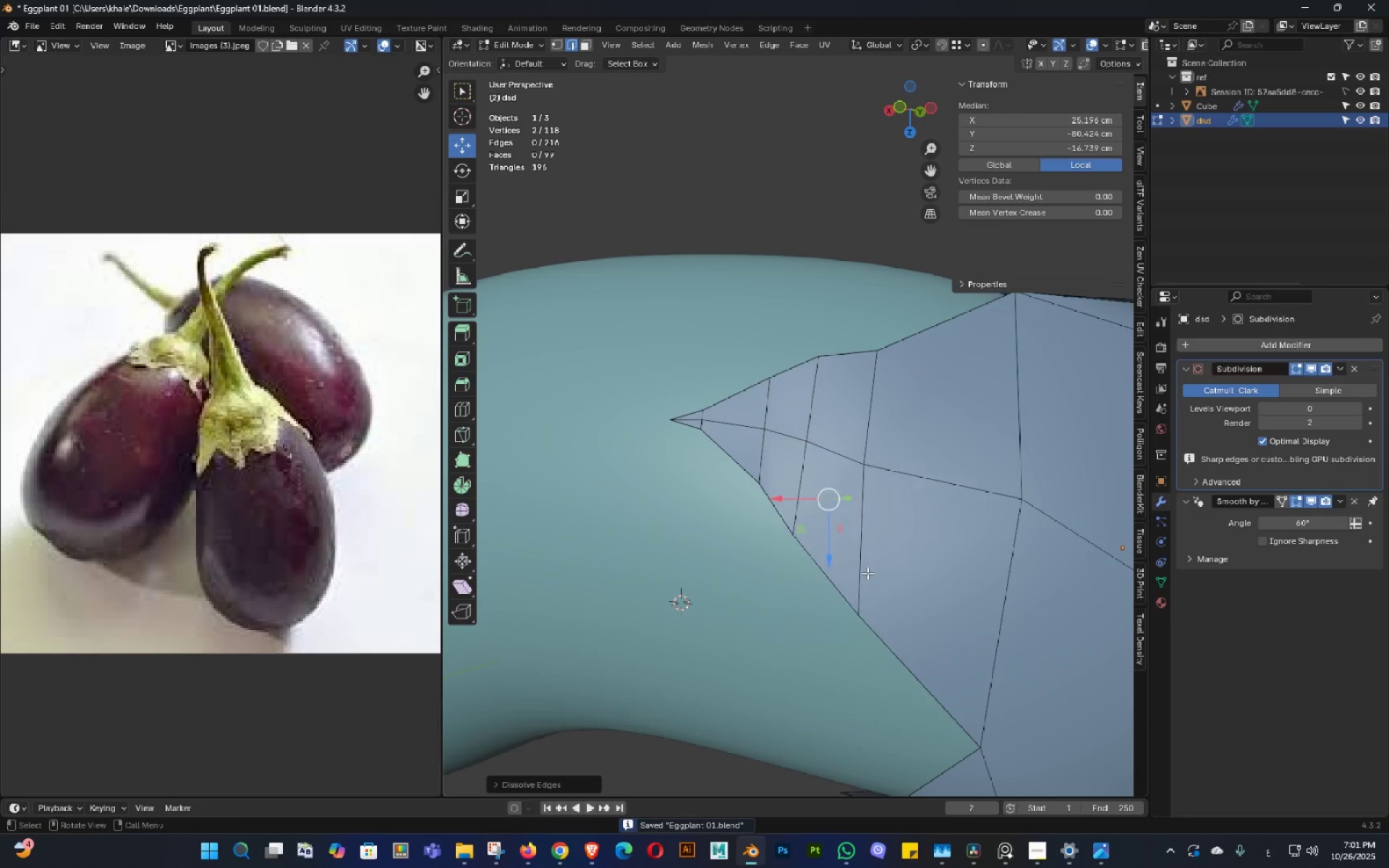 
left_click([867, 573])
 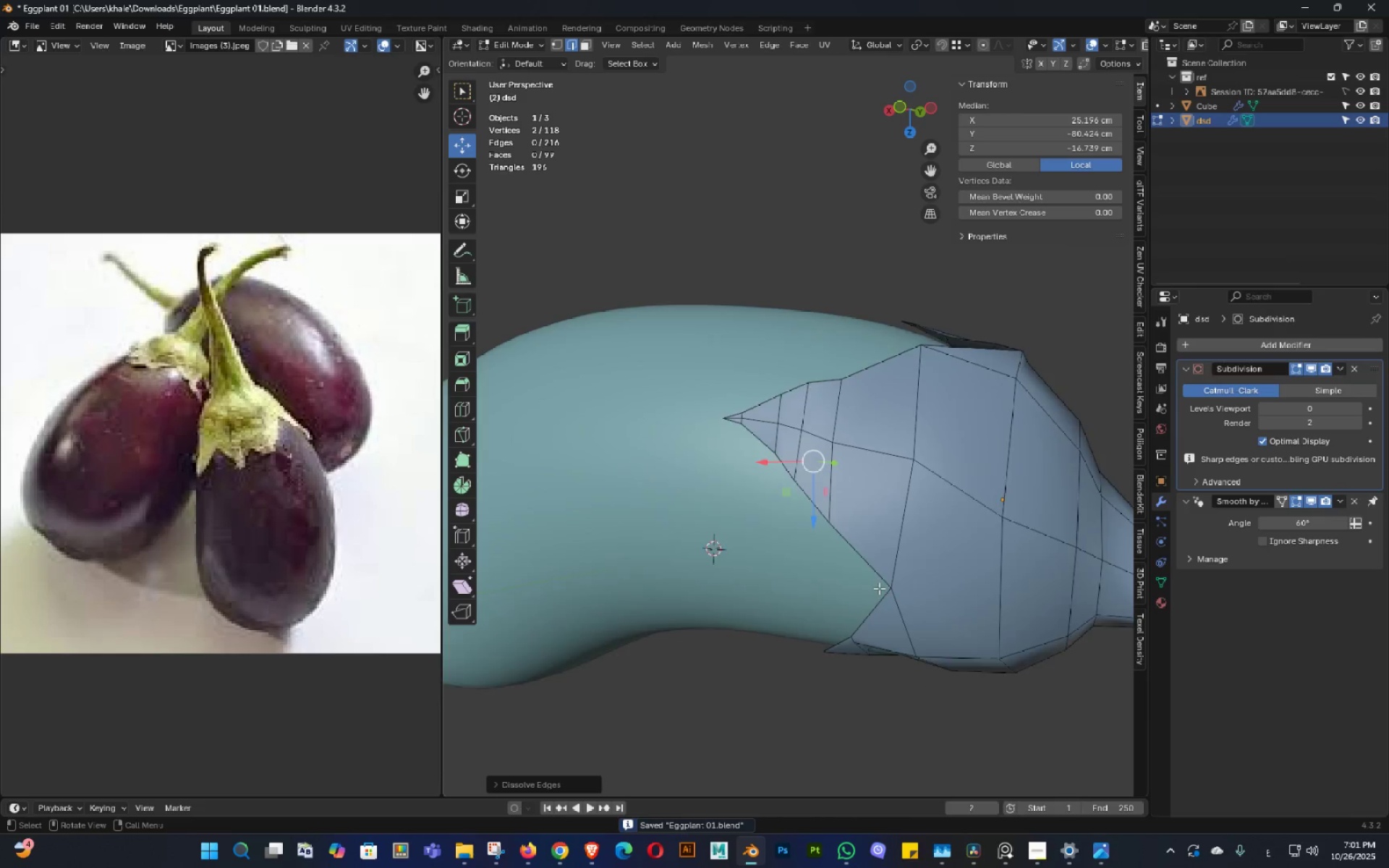 
scroll: coordinate [879, 586], scroll_direction: down, amount: 2.0
 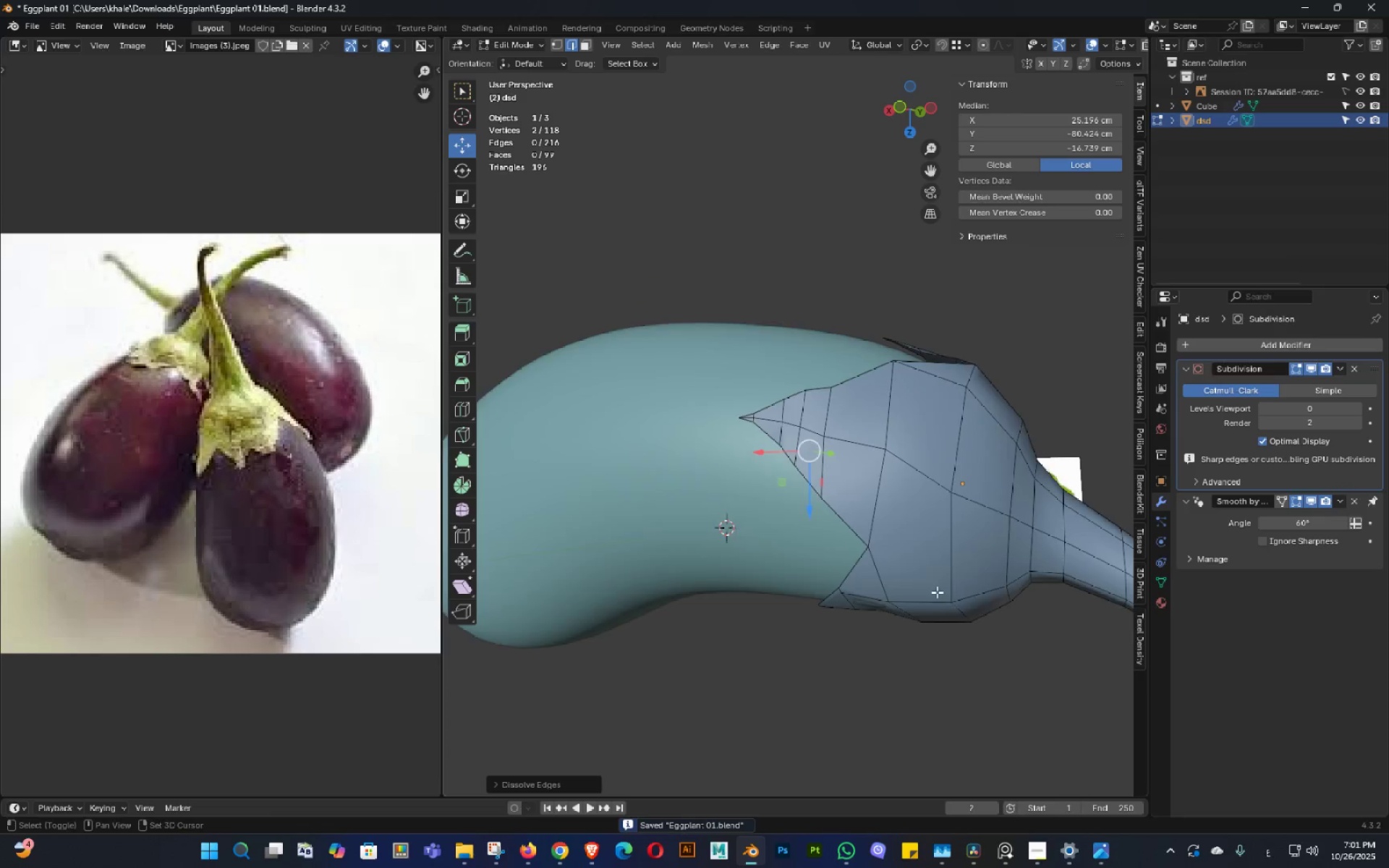 
key(Shift+ShiftLeft)
 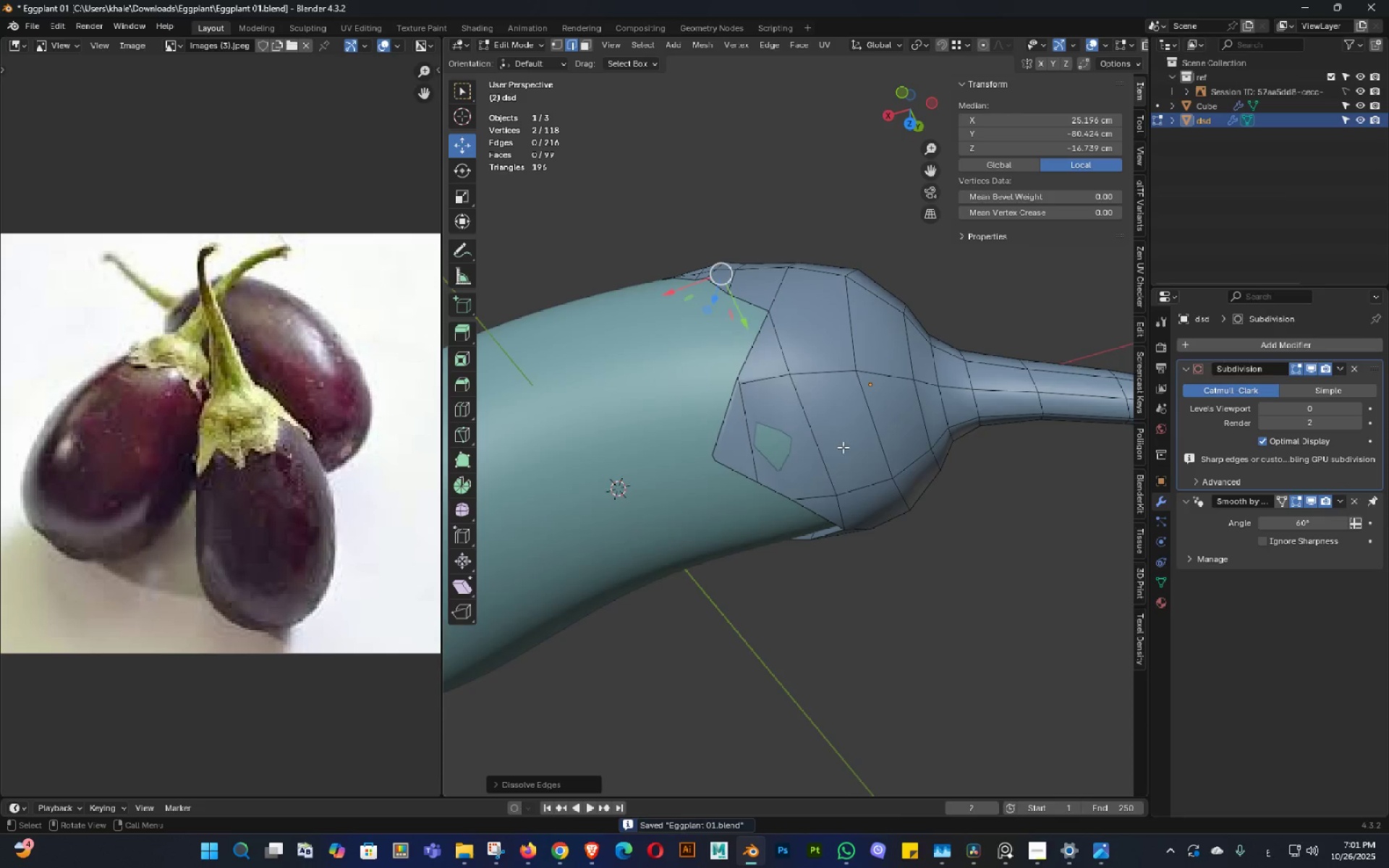 
scroll: coordinate [821, 459], scroll_direction: up, amount: 2.0
 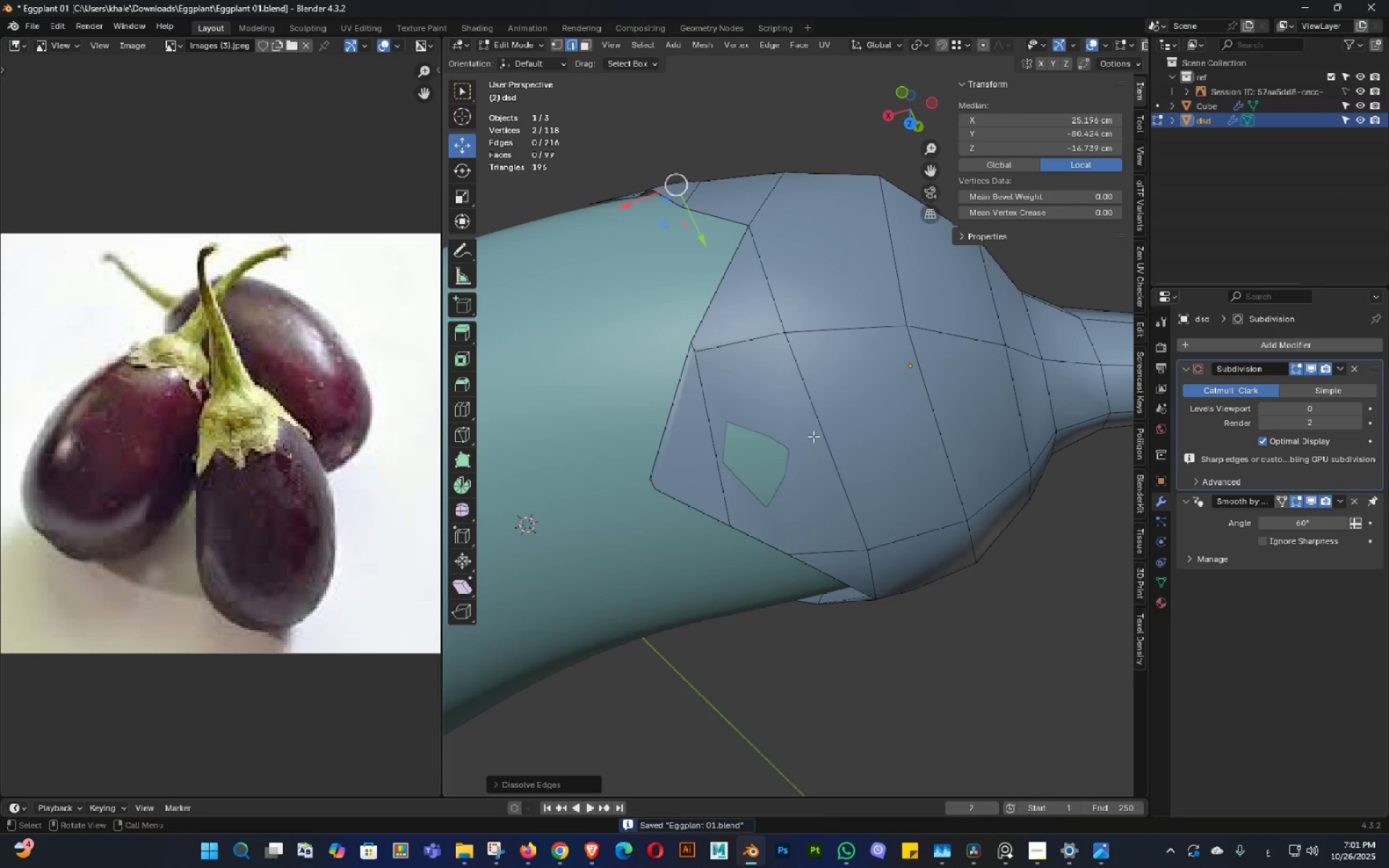 
key(Tab)
 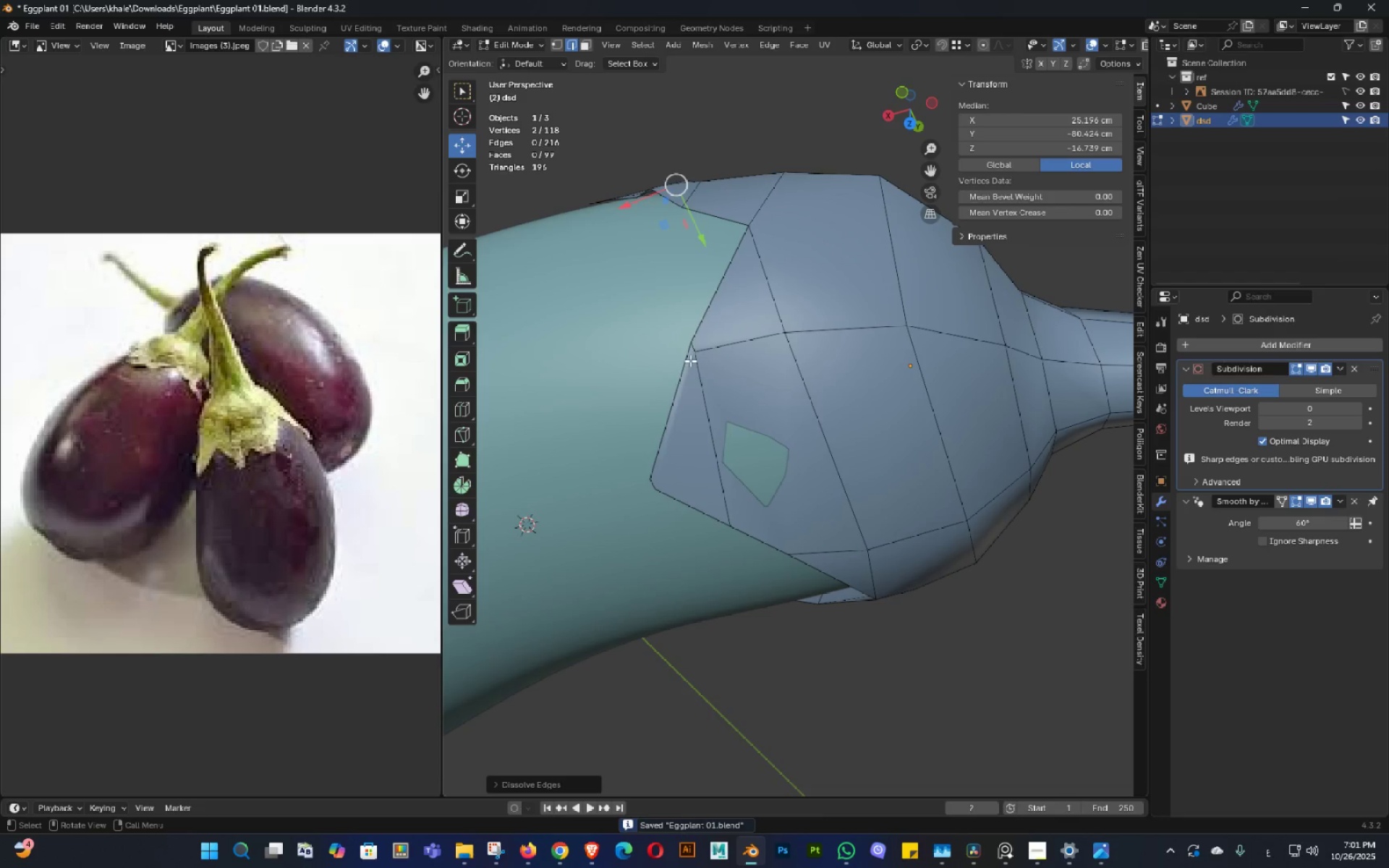 
left_click([690, 360])
 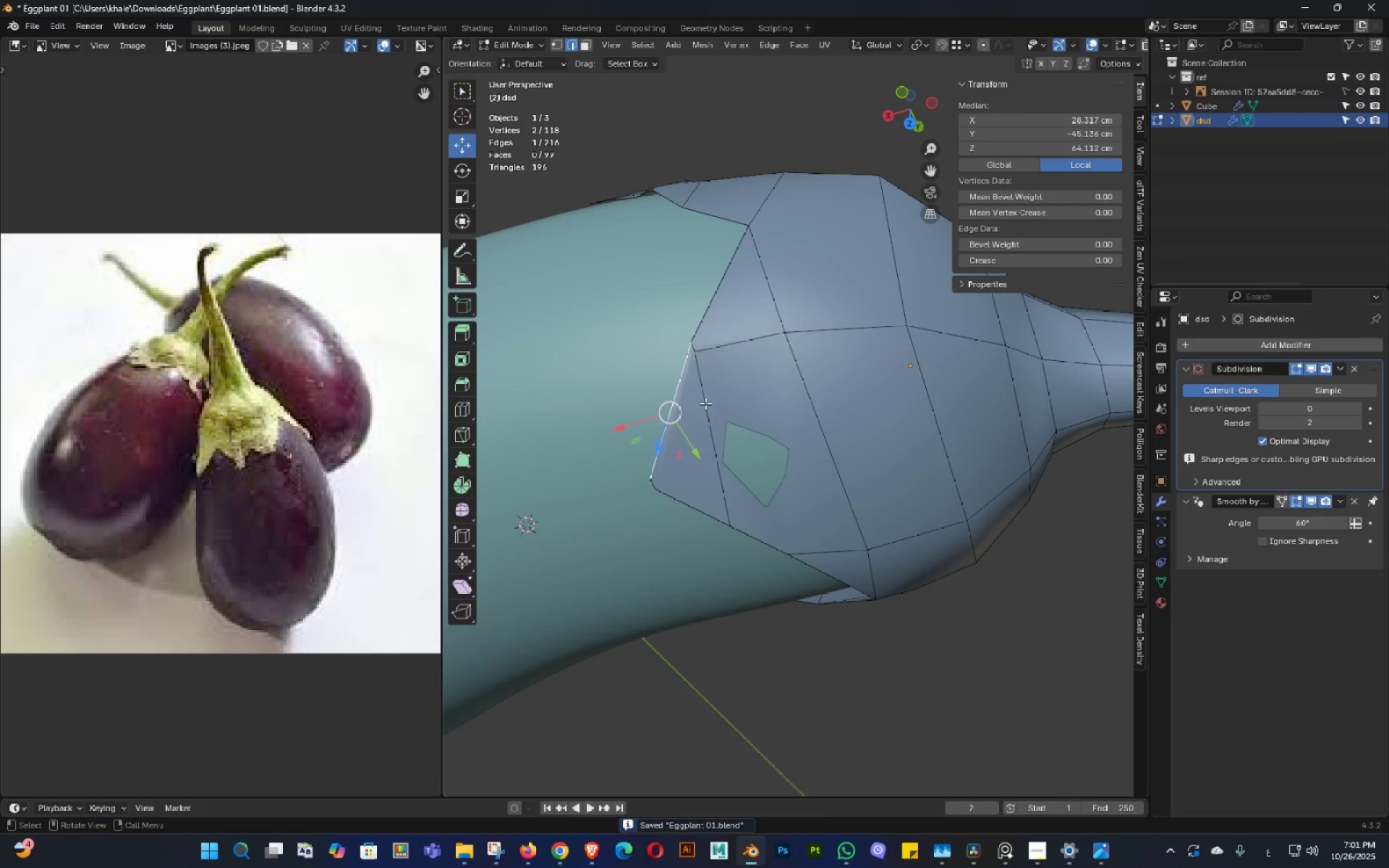 
key(Tab)
 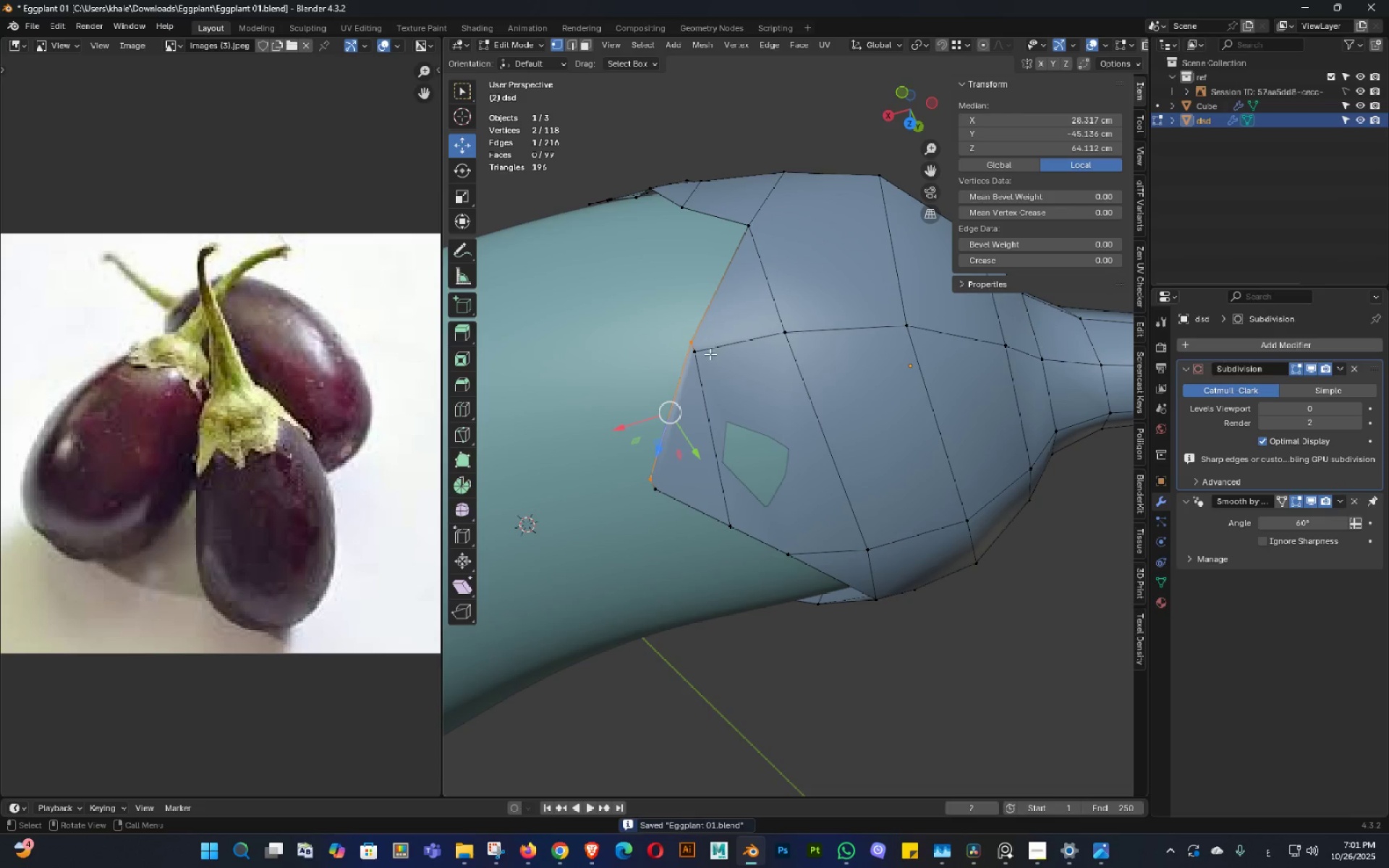 
left_click([708, 354])
 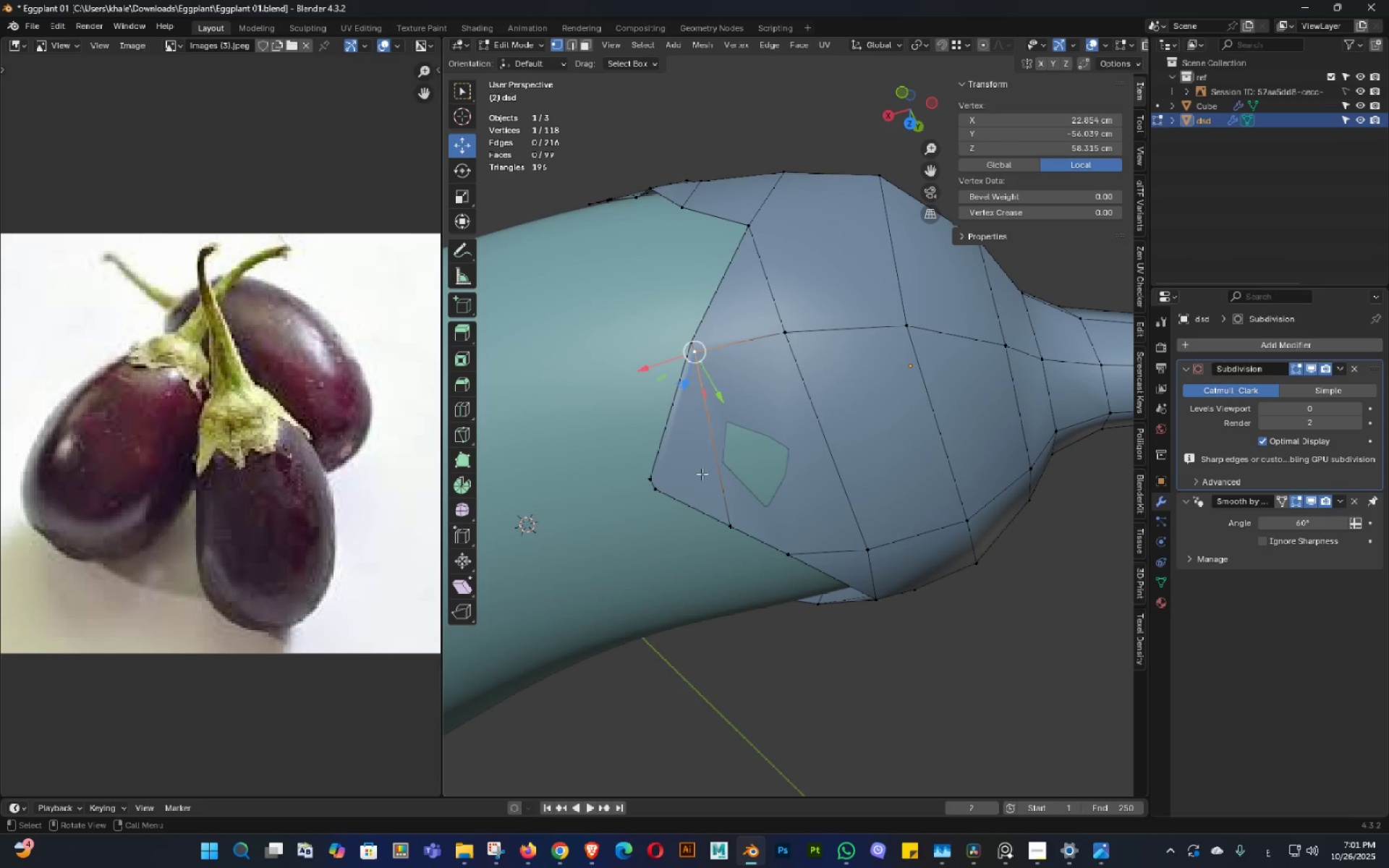 
type(gg)
 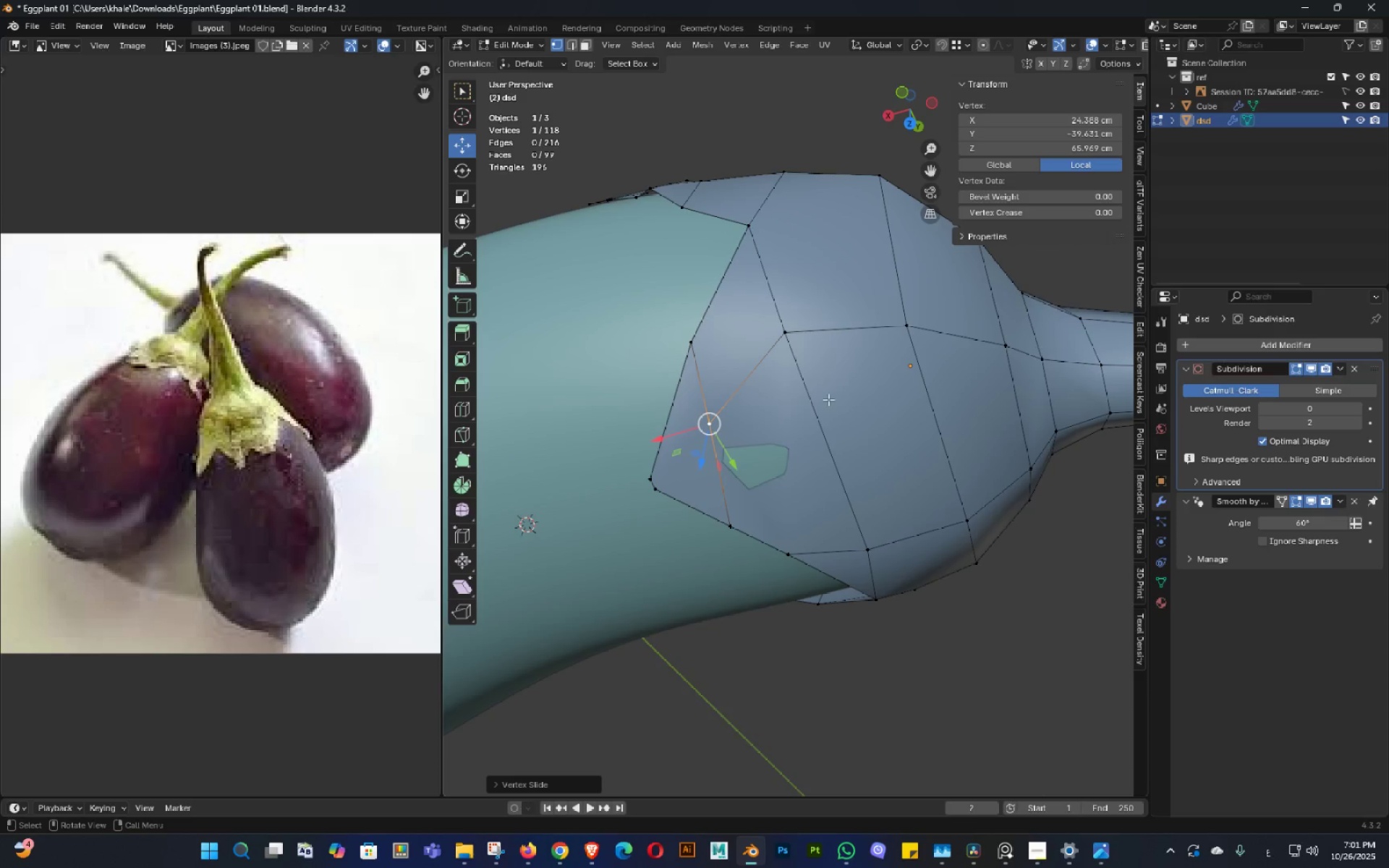 
left_click([786, 323])
 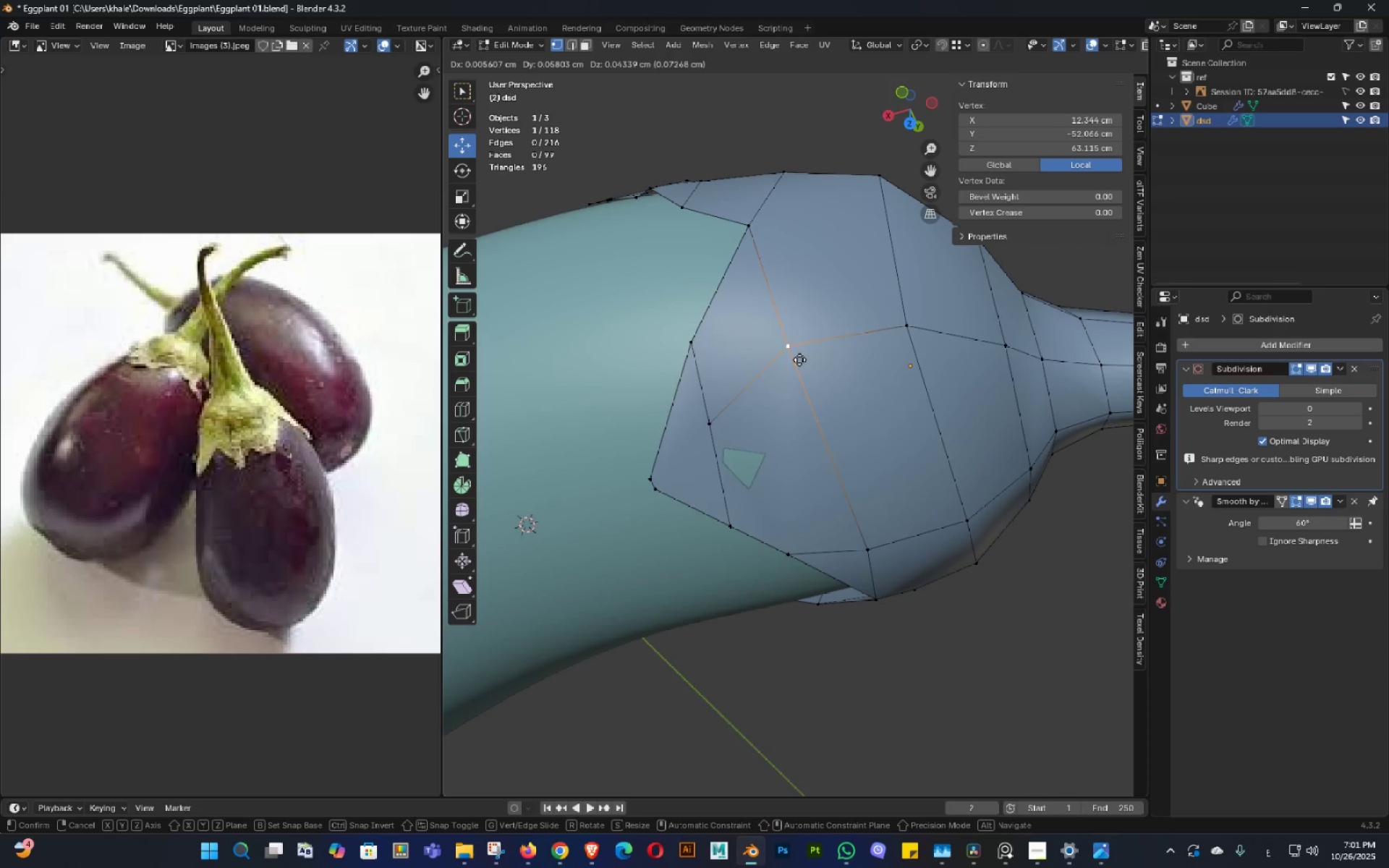 
type(gg)
 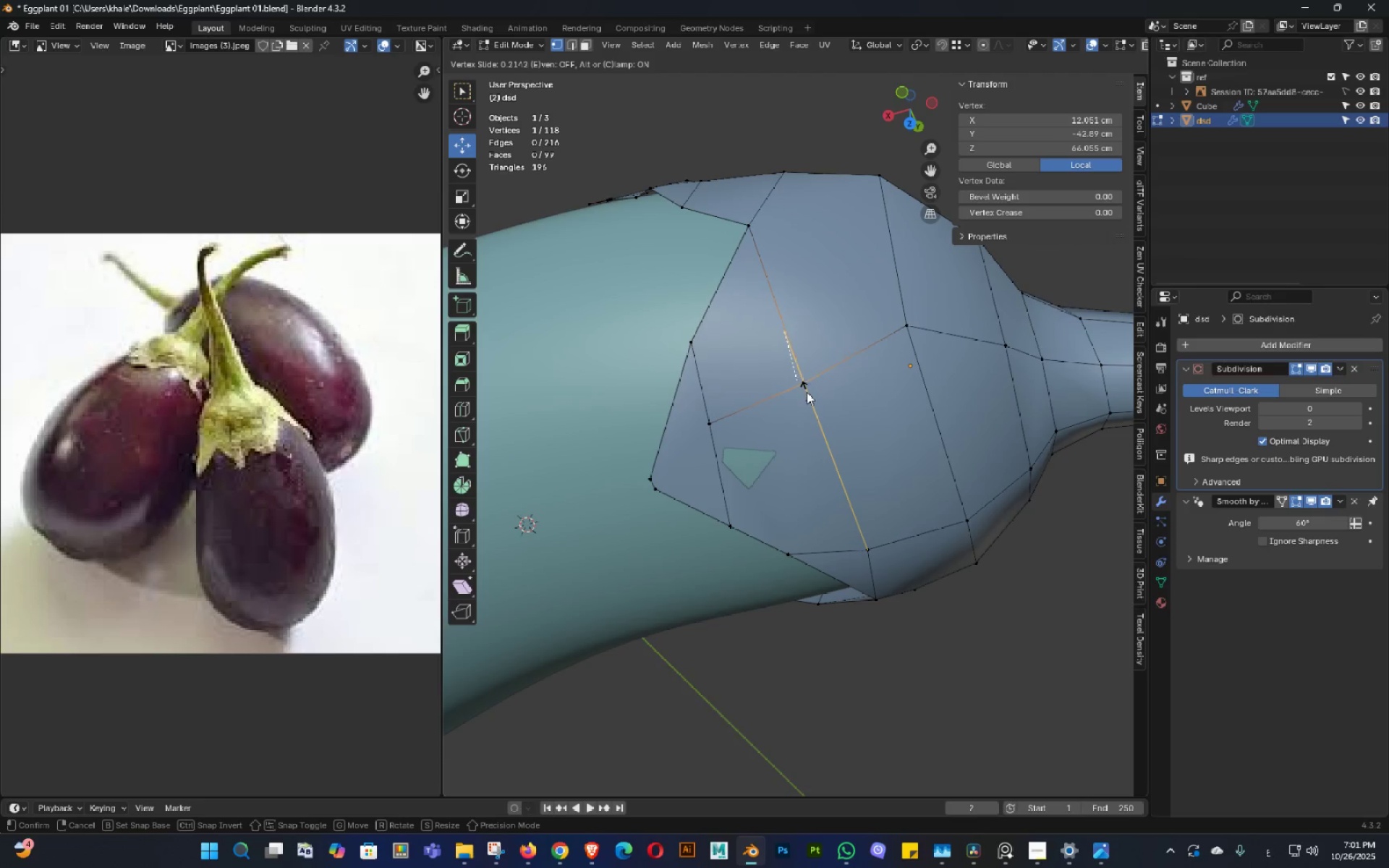 
left_click([807, 392])
 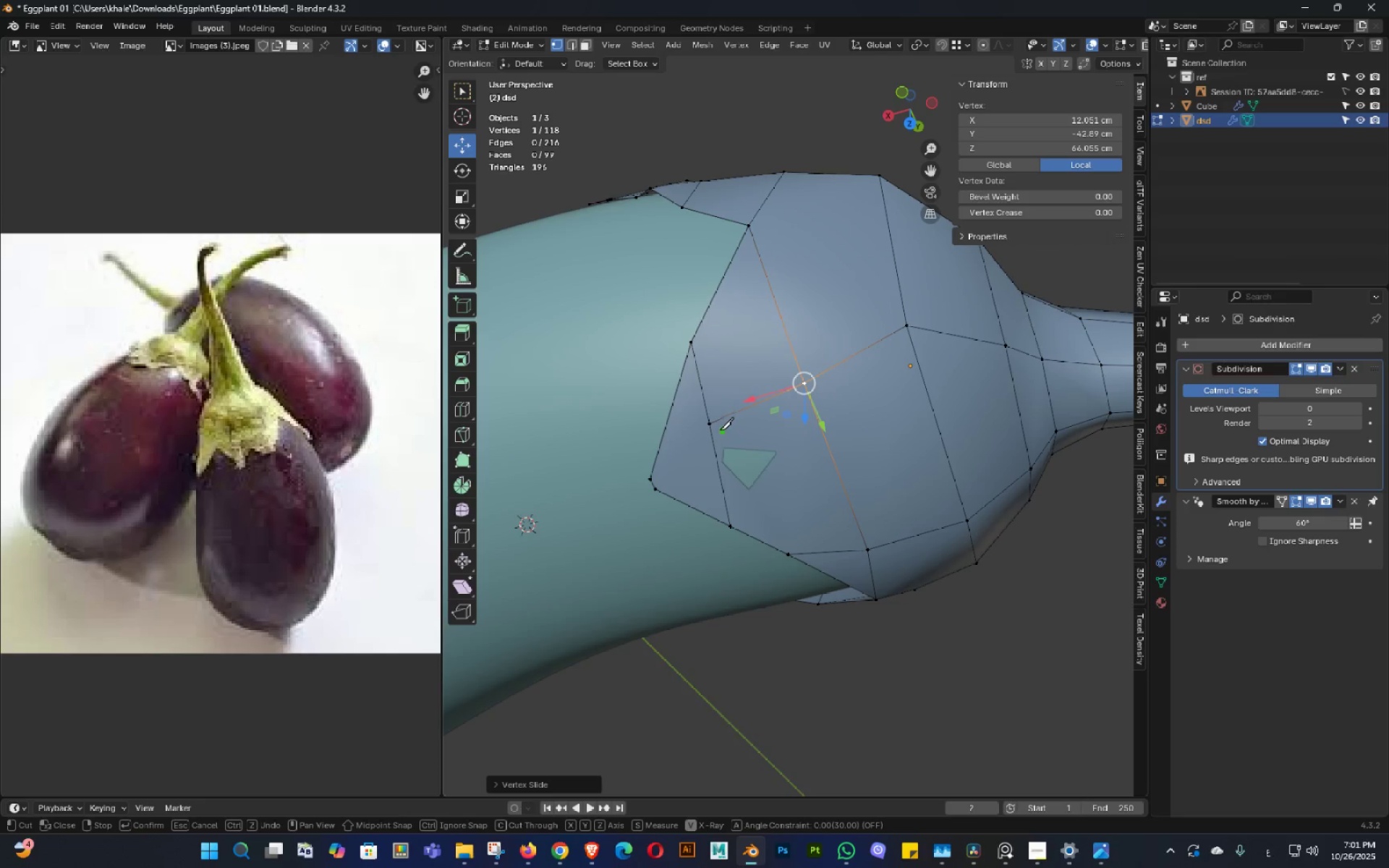 
left_click([710, 422])
 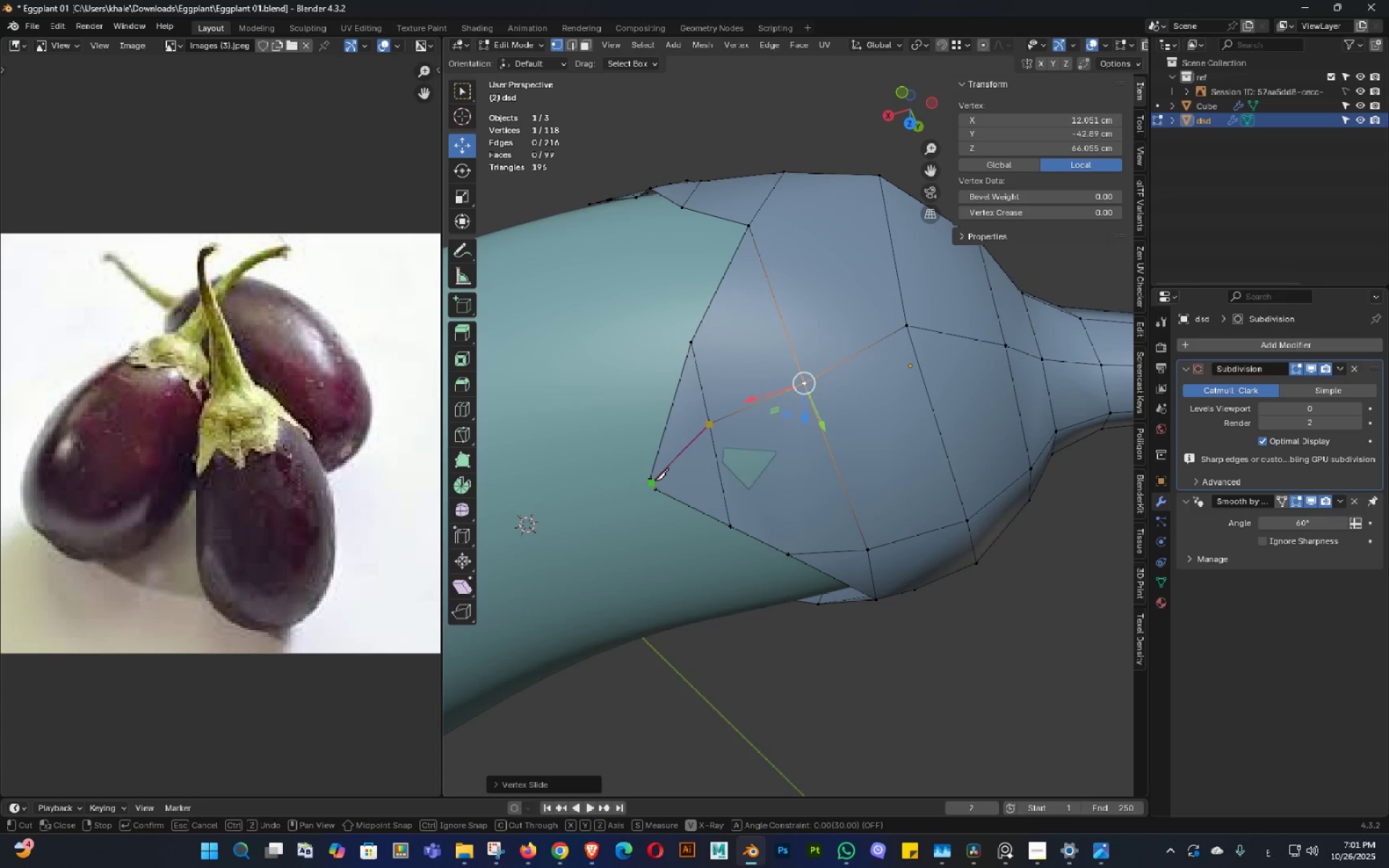 
left_click([655, 480])
 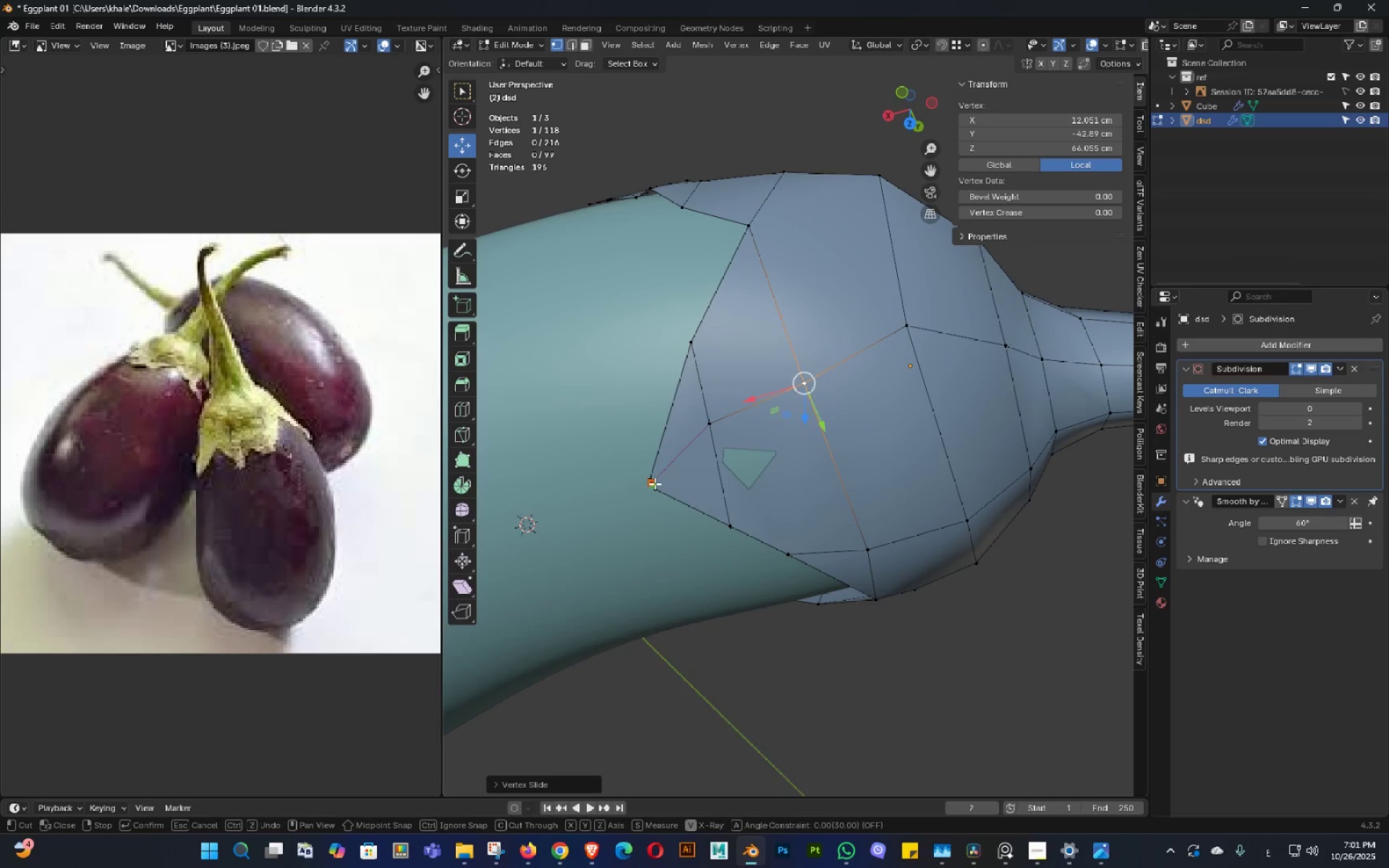 
key(NumpadEnter)
 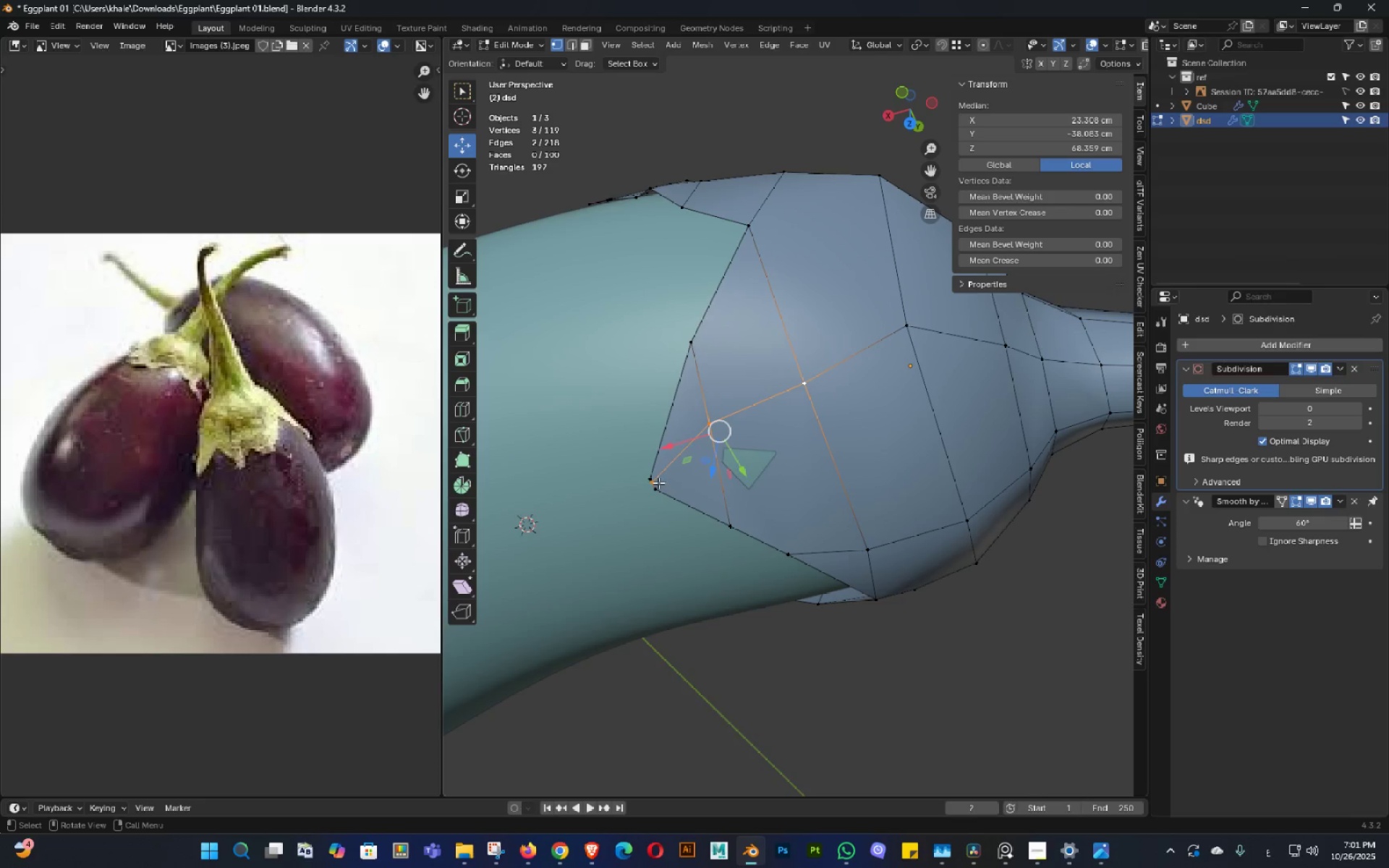 
key(Shift+ShiftLeft)
 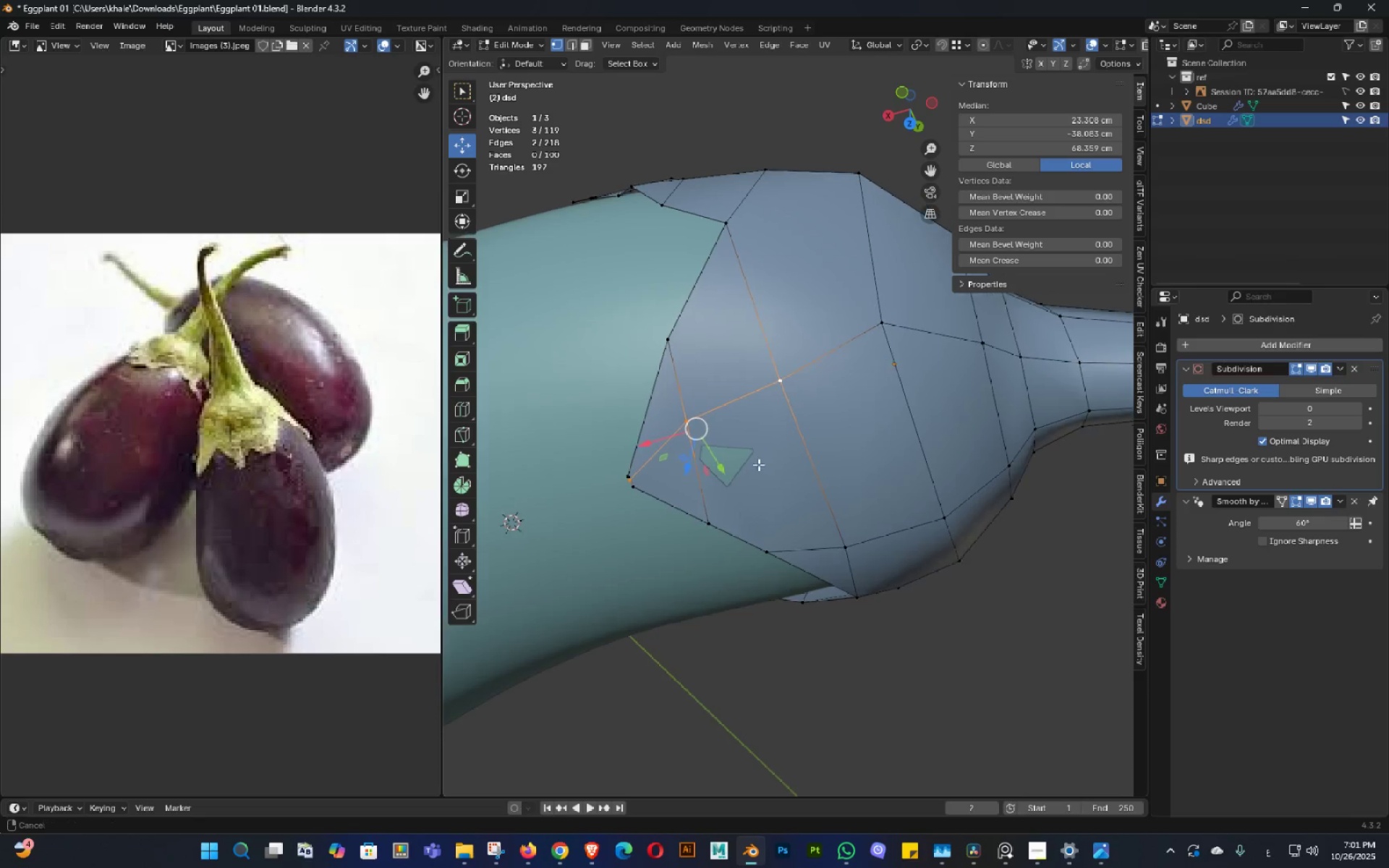 
double_click([758, 464])
 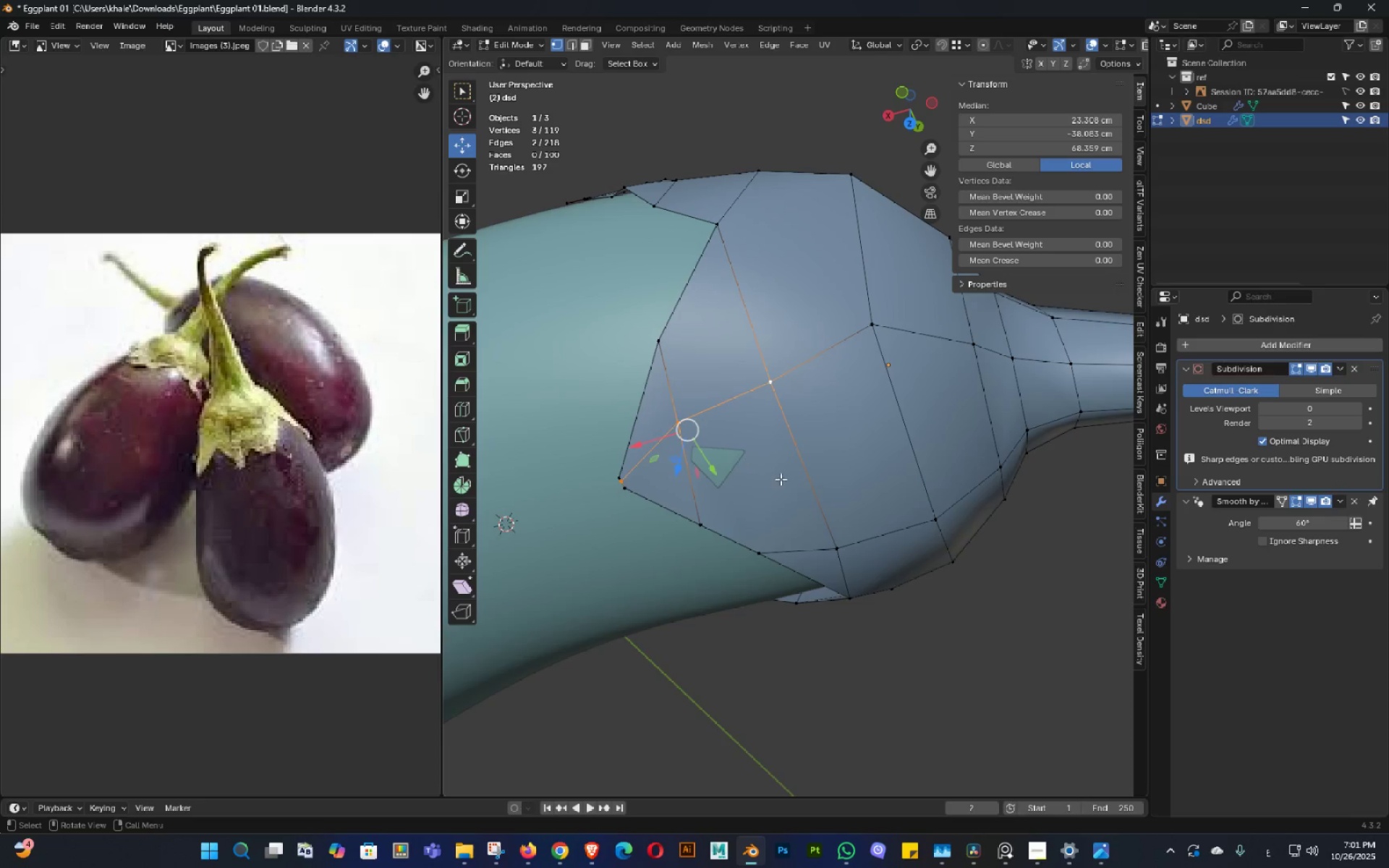 
key(Control+ControlLeft)
 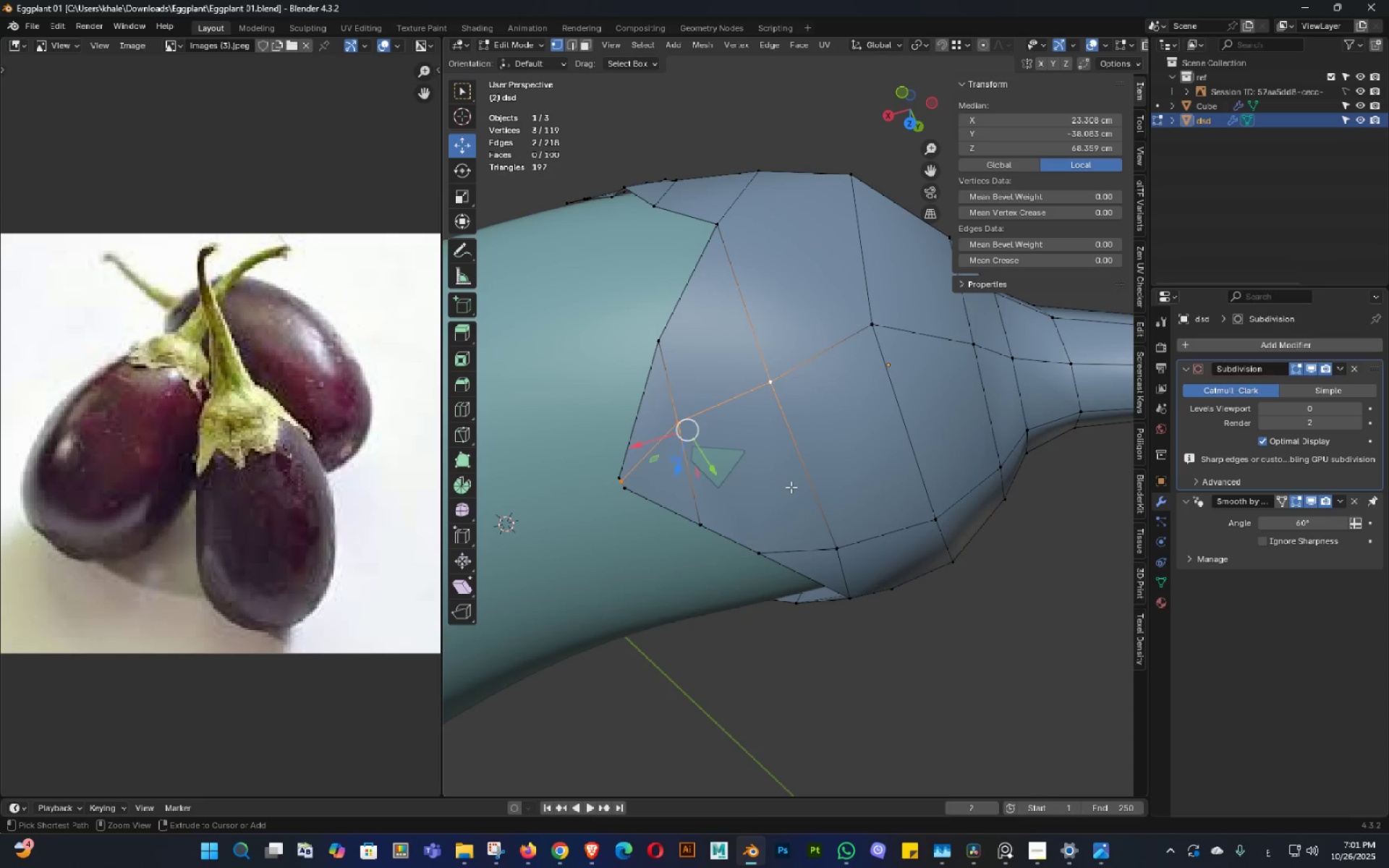 
key(Control+S)
 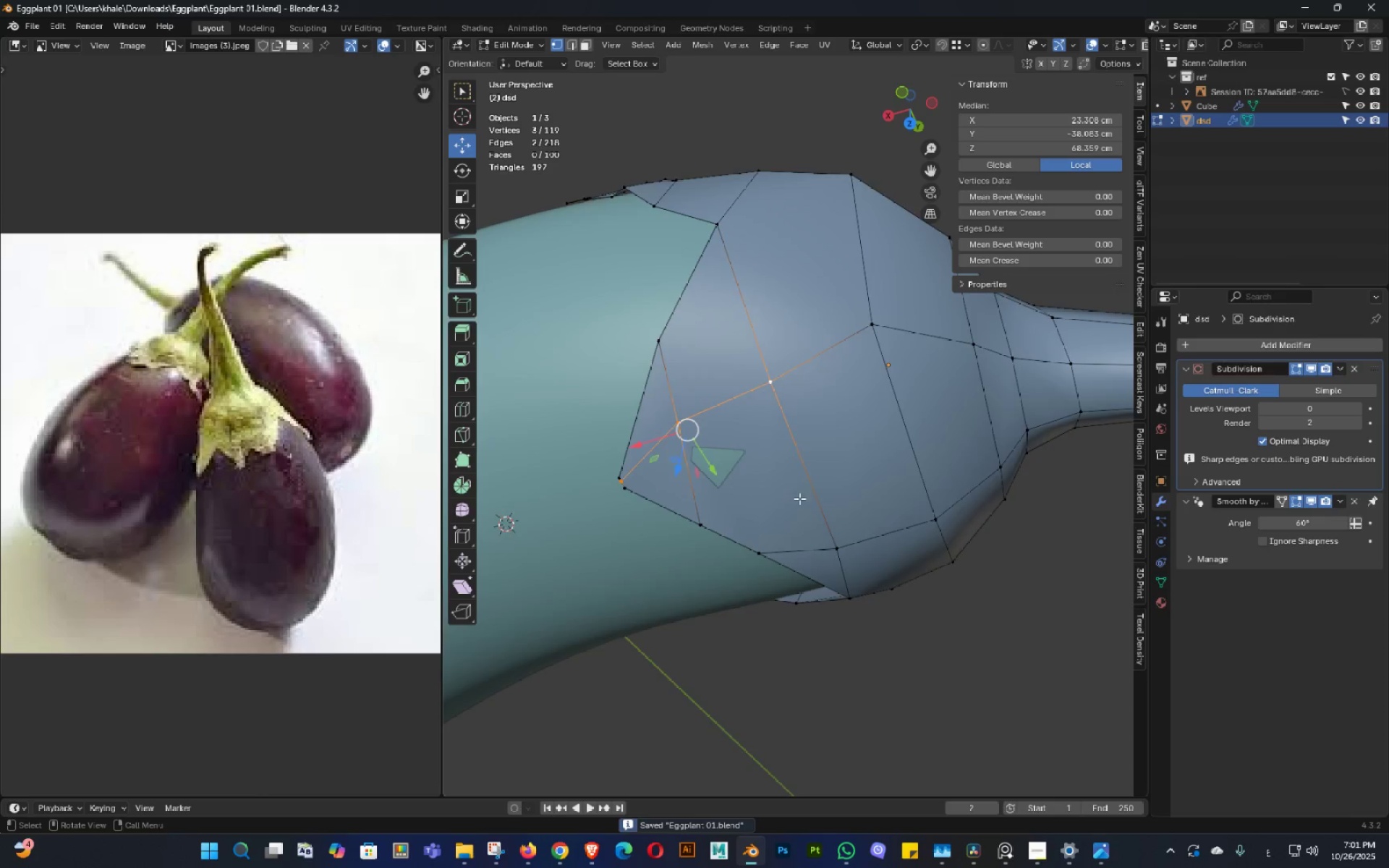 
scroll: coordinate [799, 496], scroll_direction: down, amount: 1.0
 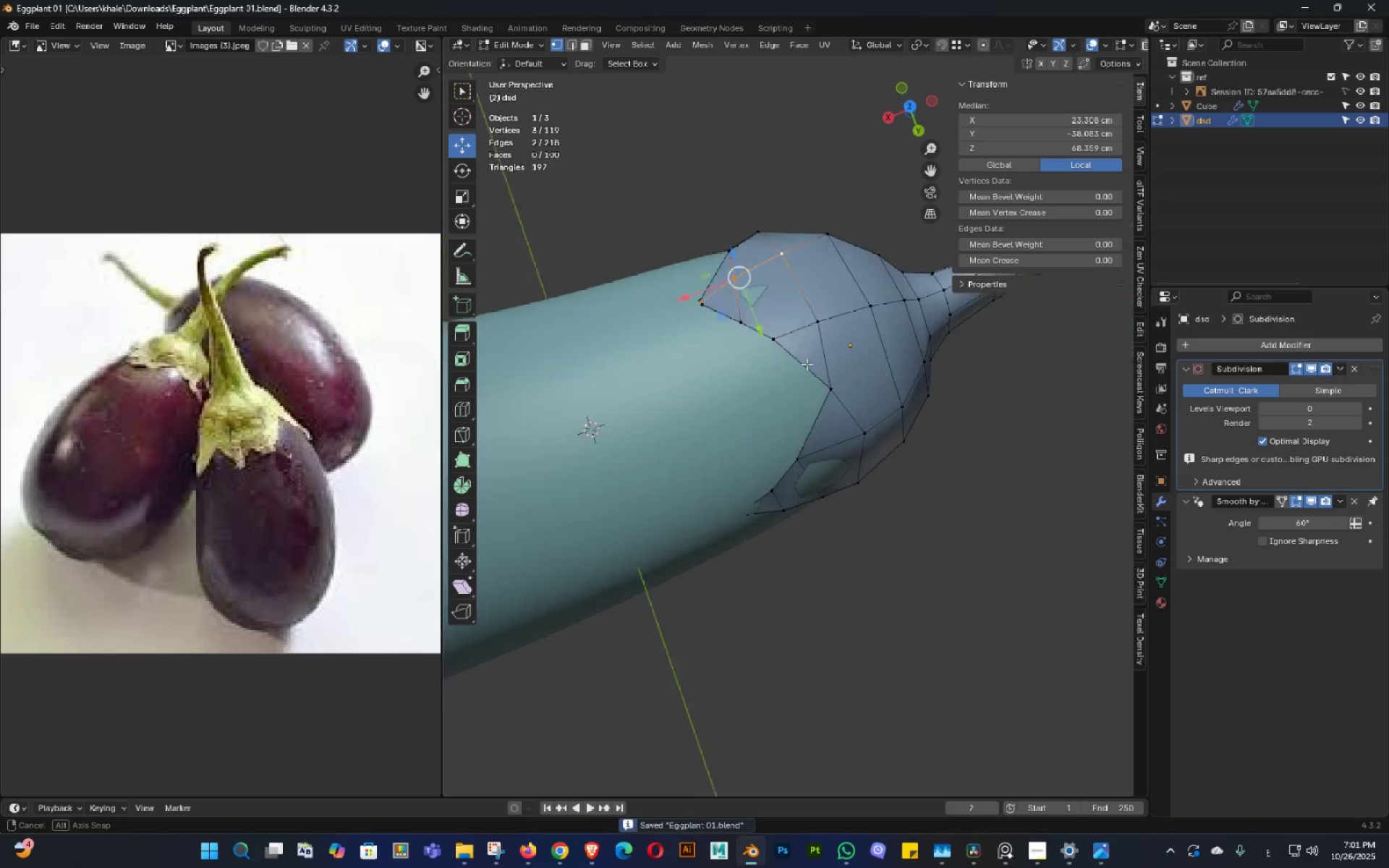 
double_click([807, 342])
 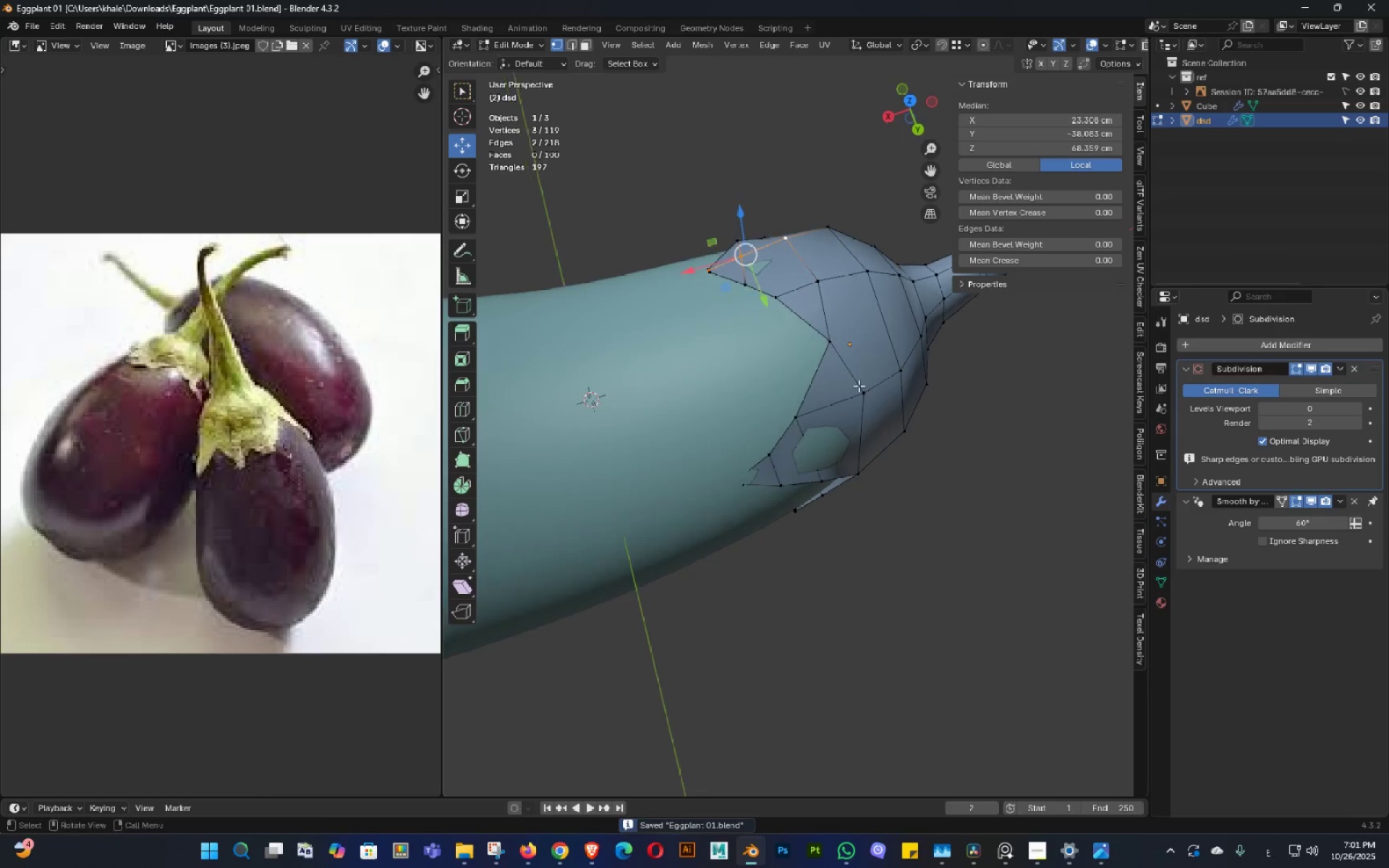 
hold_key(key=ShiftLeft, duration=0.33)
 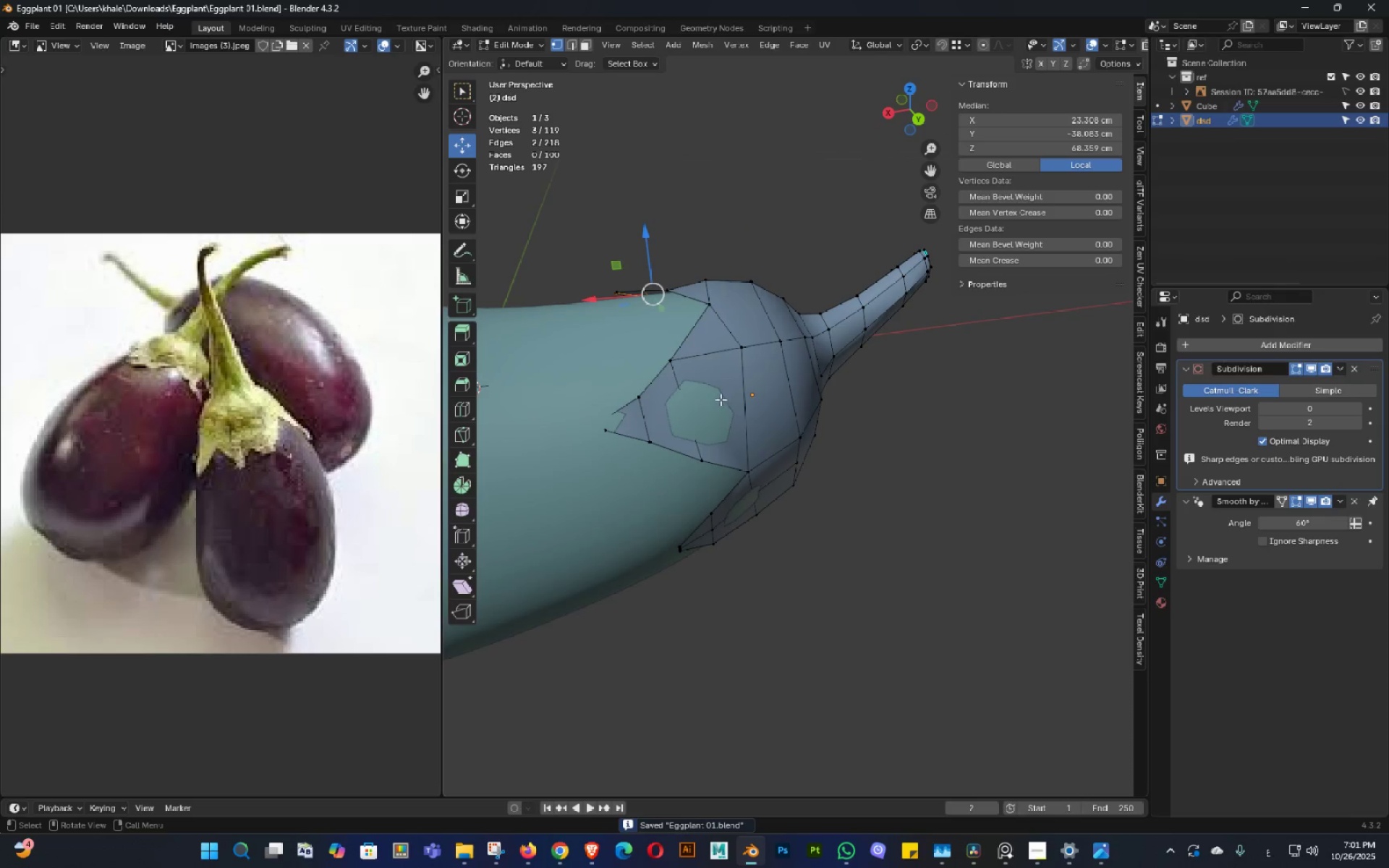 
scroll: coordinate [727, 399], scroll_direction: up, amount: 2.0
 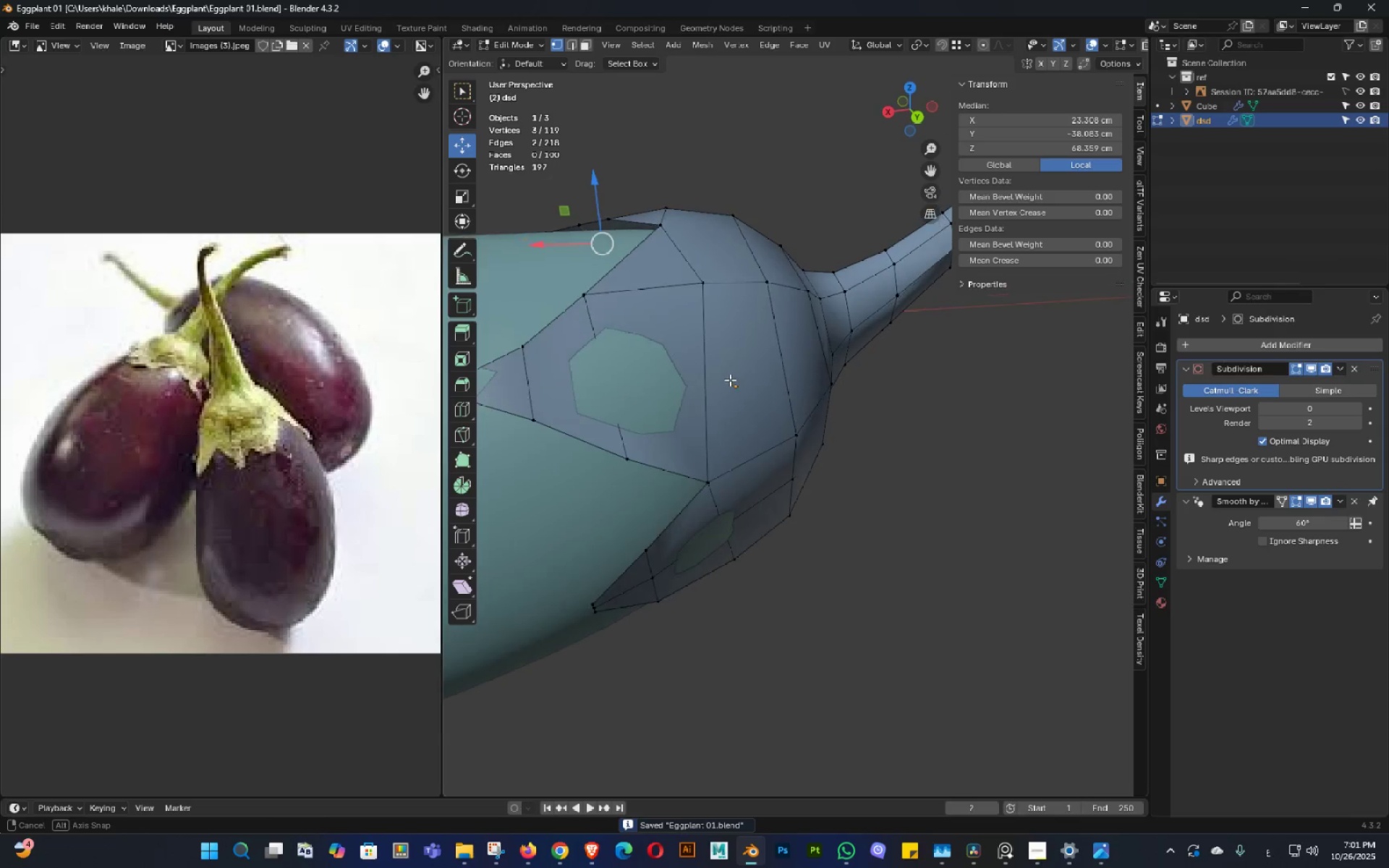 
key(Shift+ShiftLeft)
 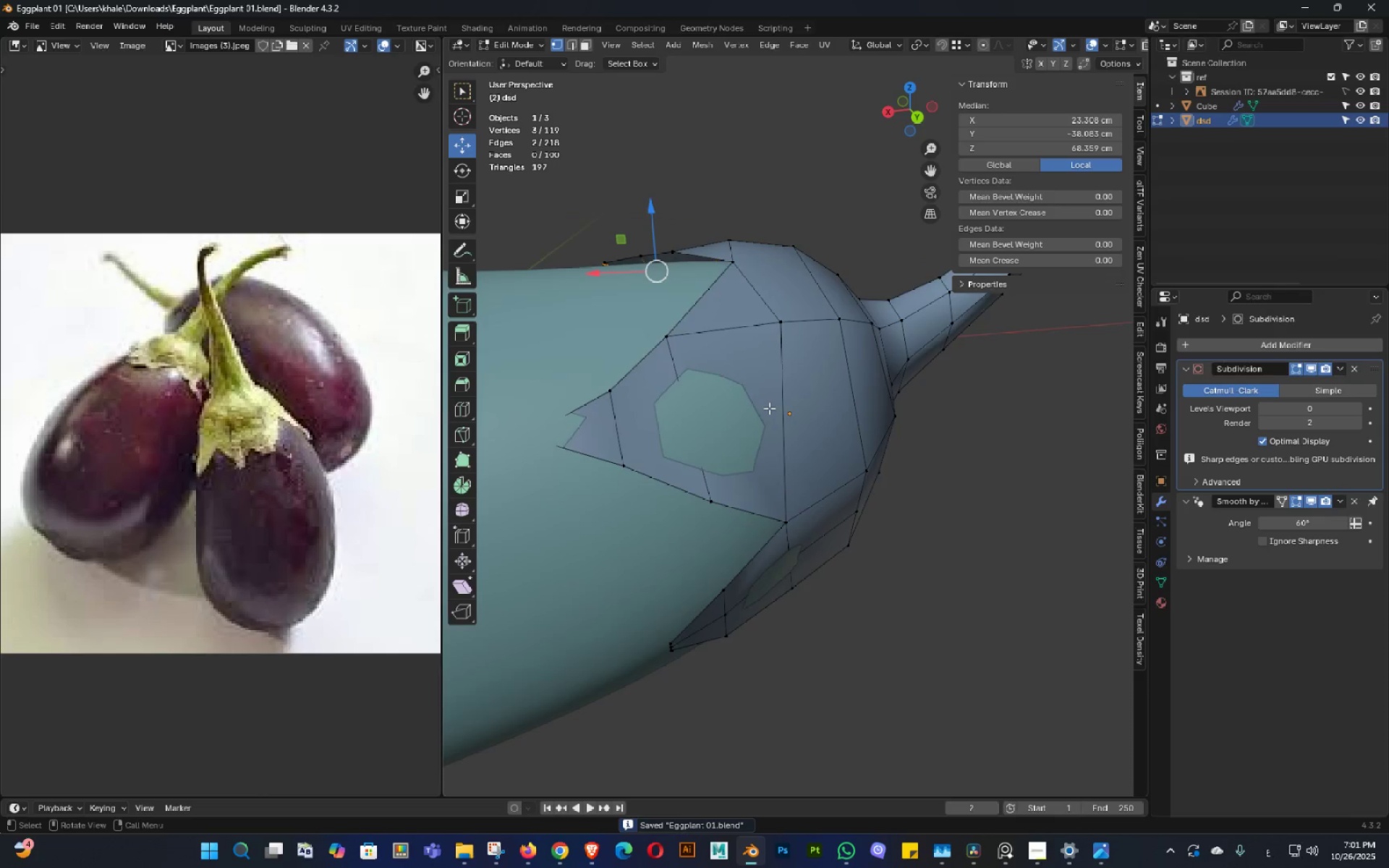 
hold_key(key=ShiftLeft, duration=0.36)
 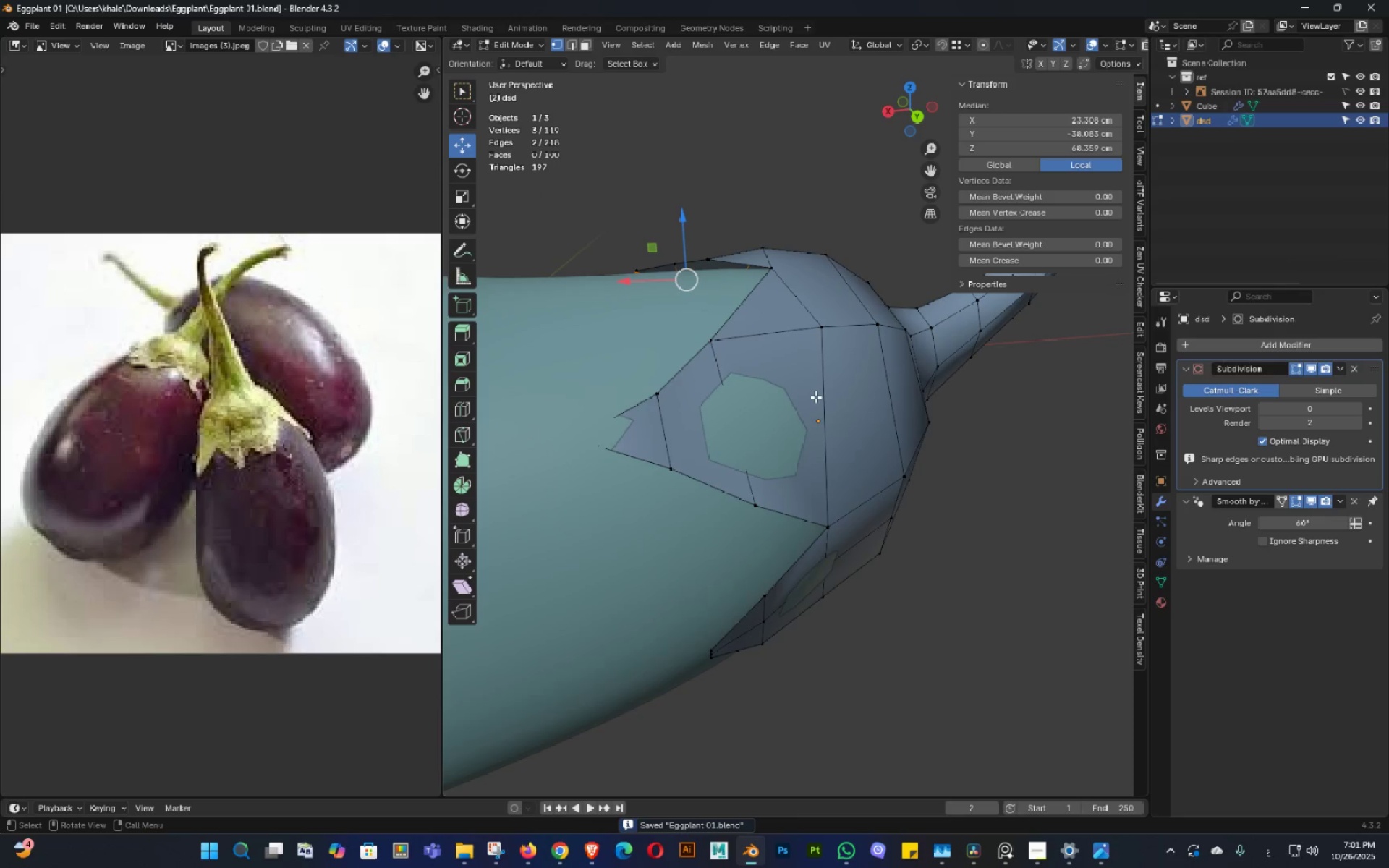 
key(K)
 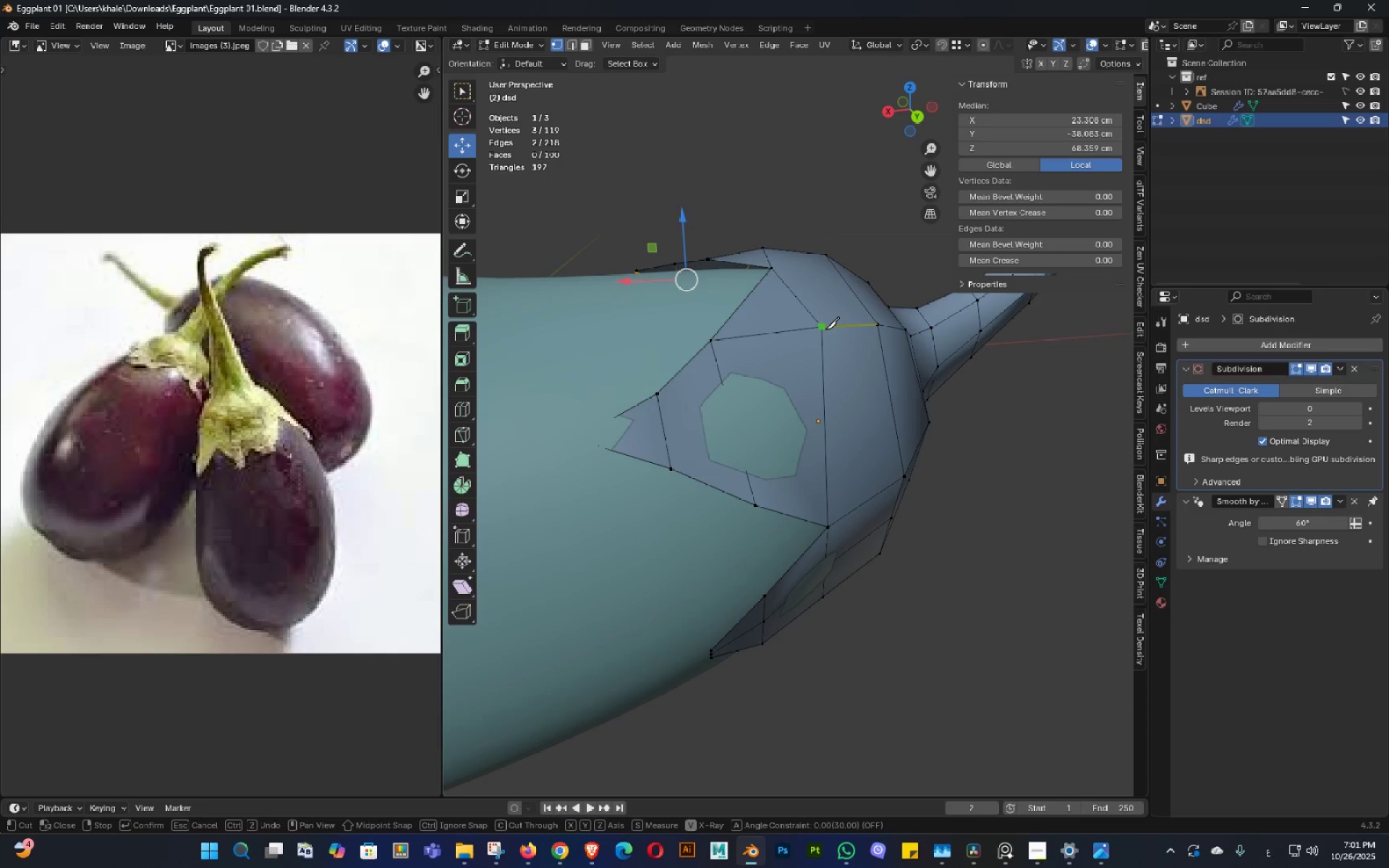 
left_click([825, 329])
 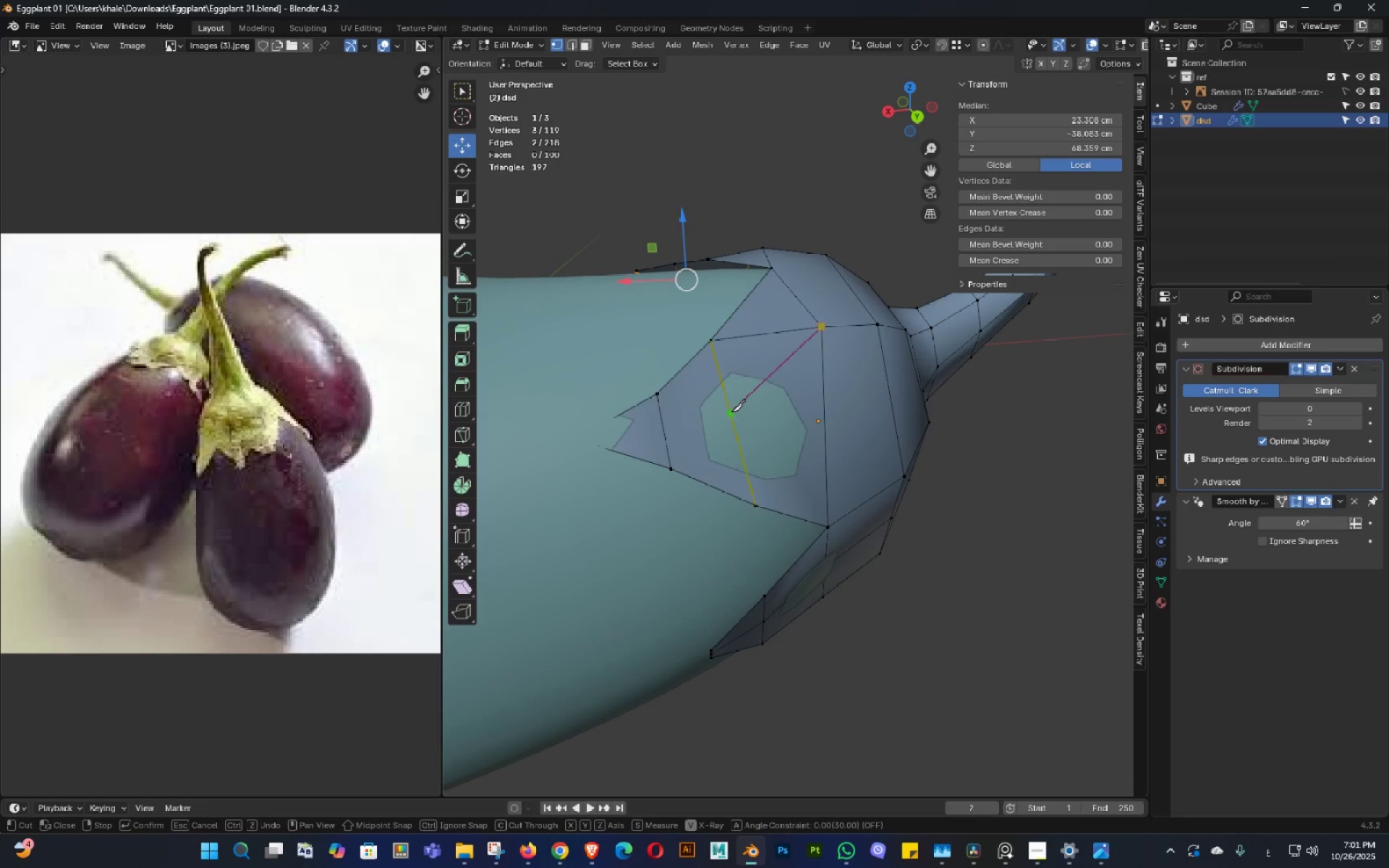 
left_click([731, 412])
 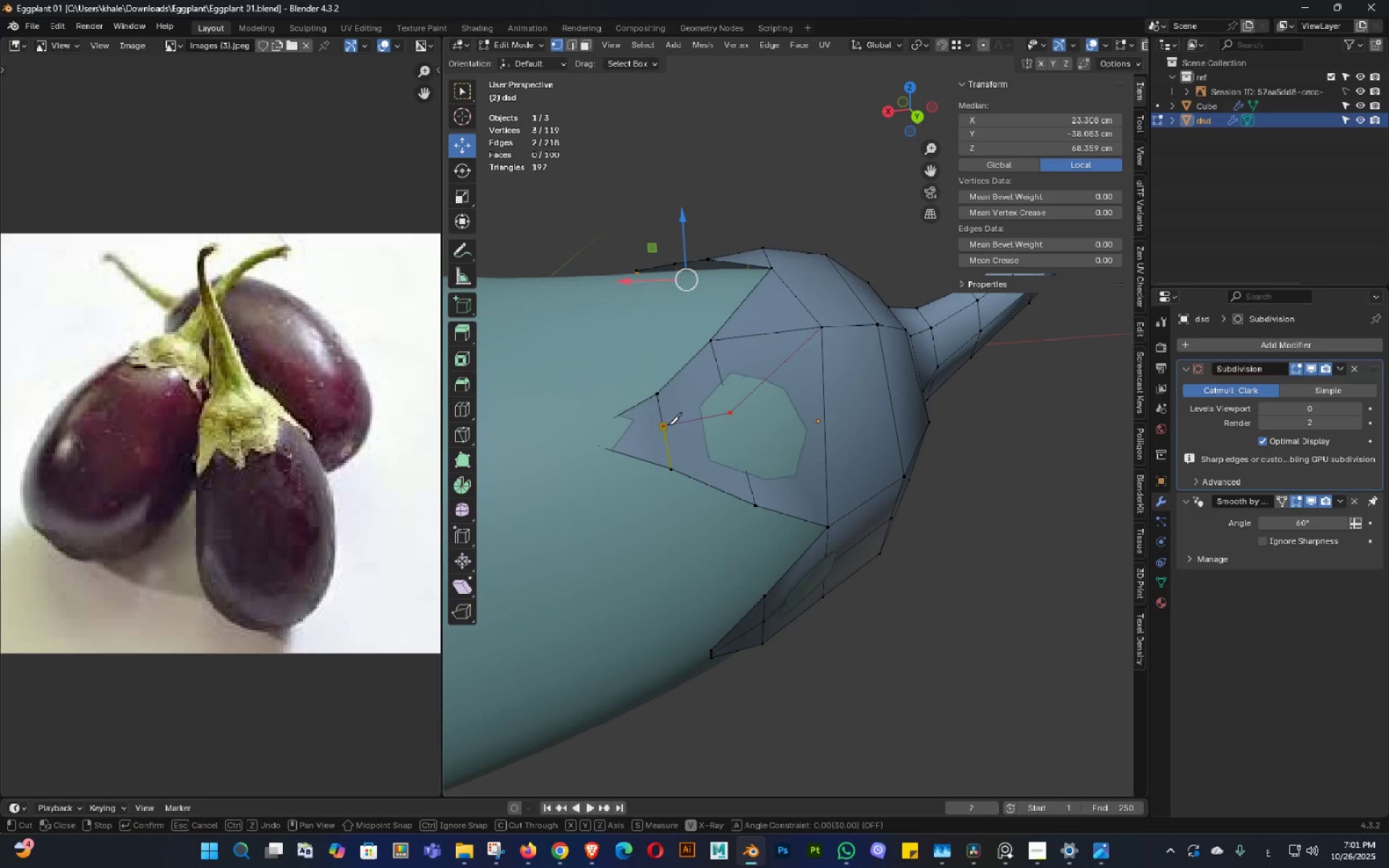 
left_click([668, 425])
 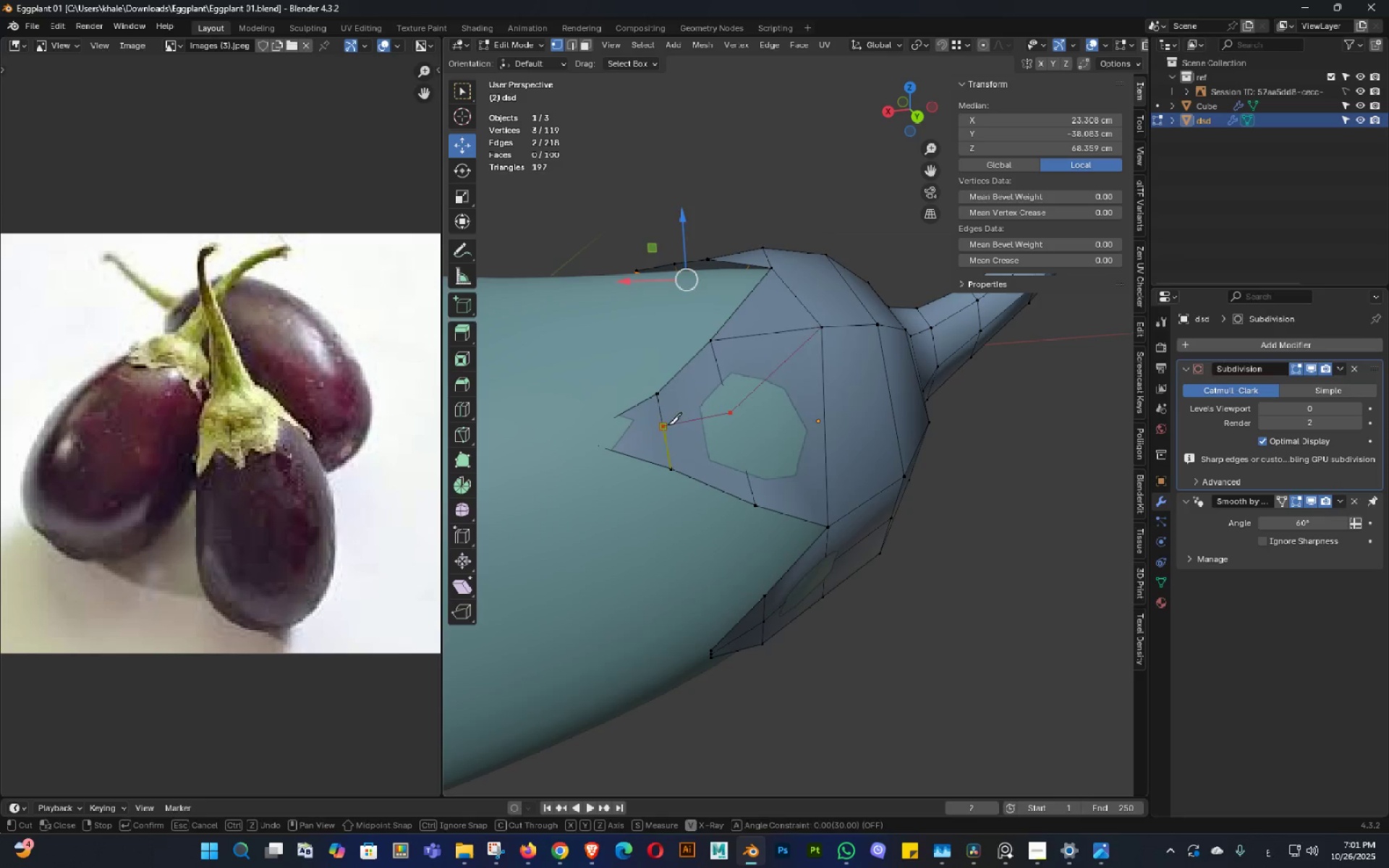 
key(NumpadEnter)
 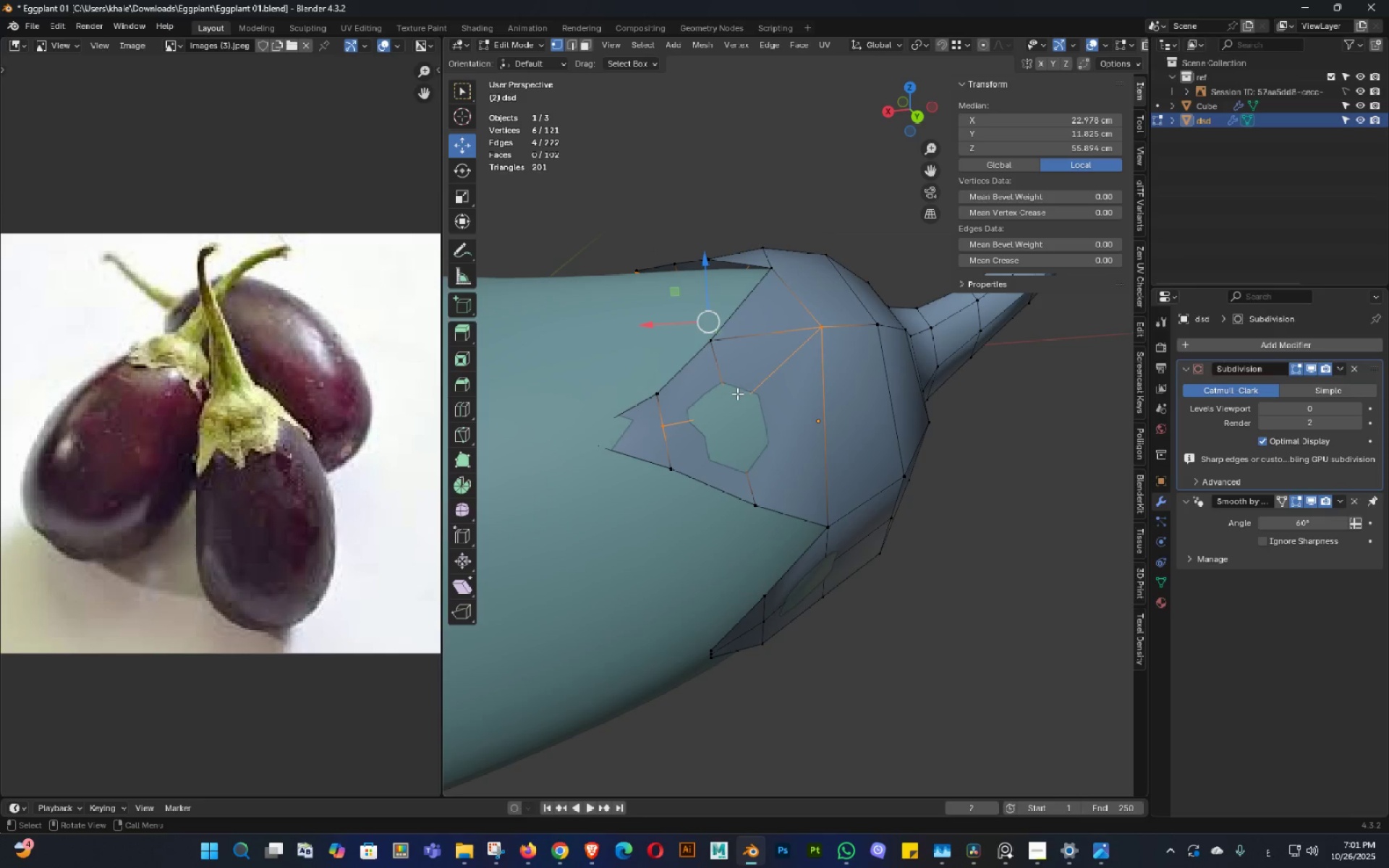 
key(Tab)
 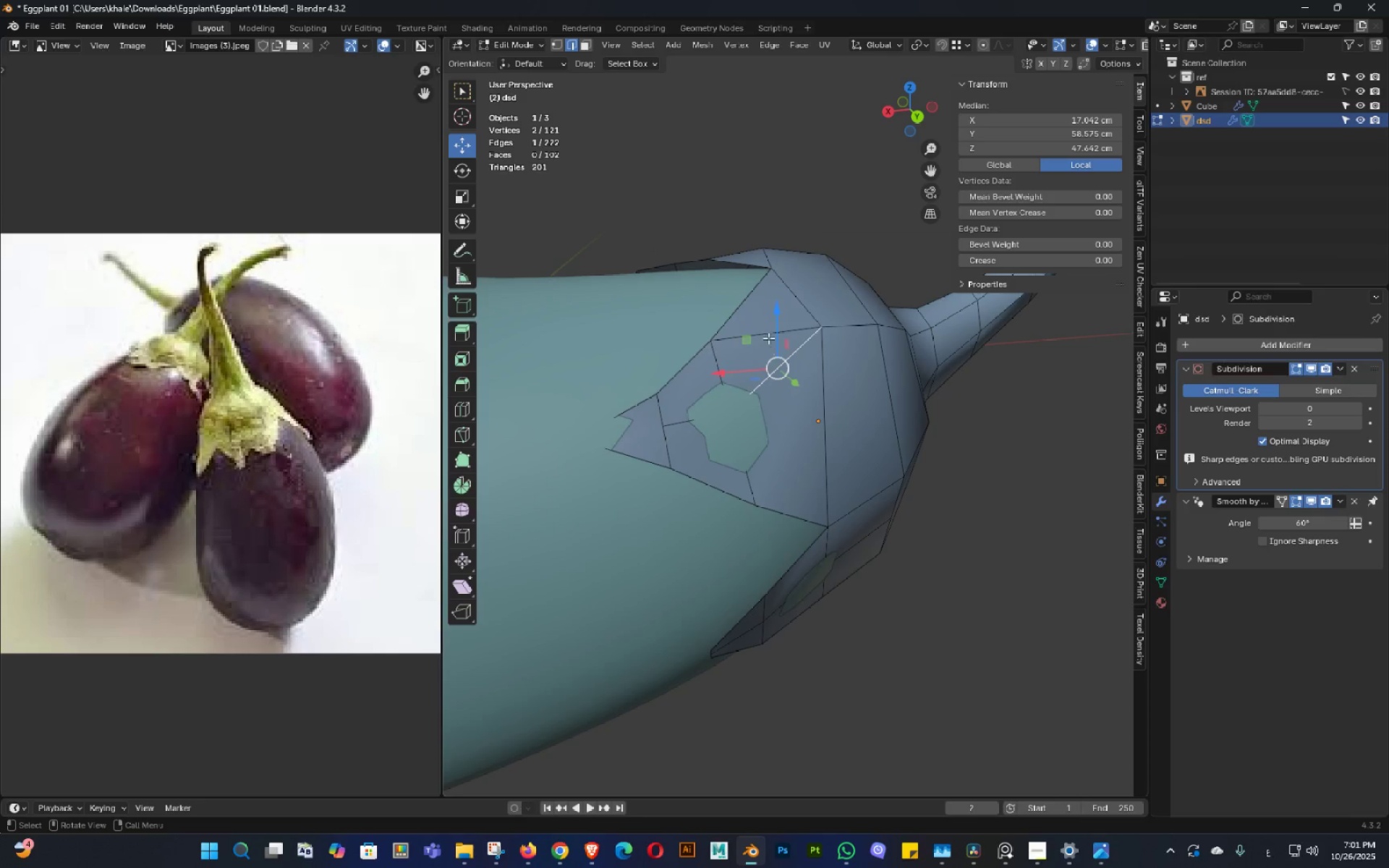 
double_click([765, 333])
 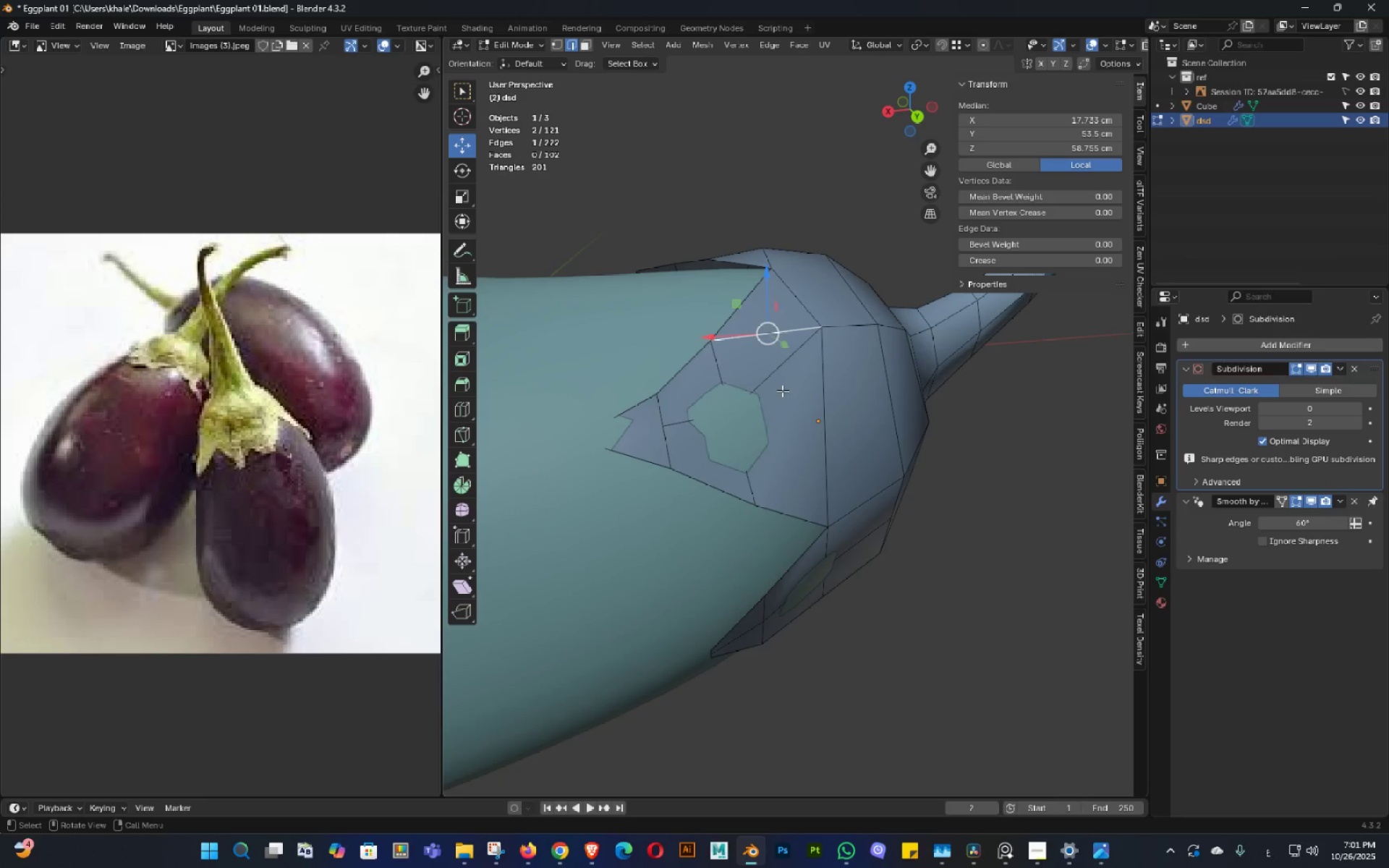 
key(X)
 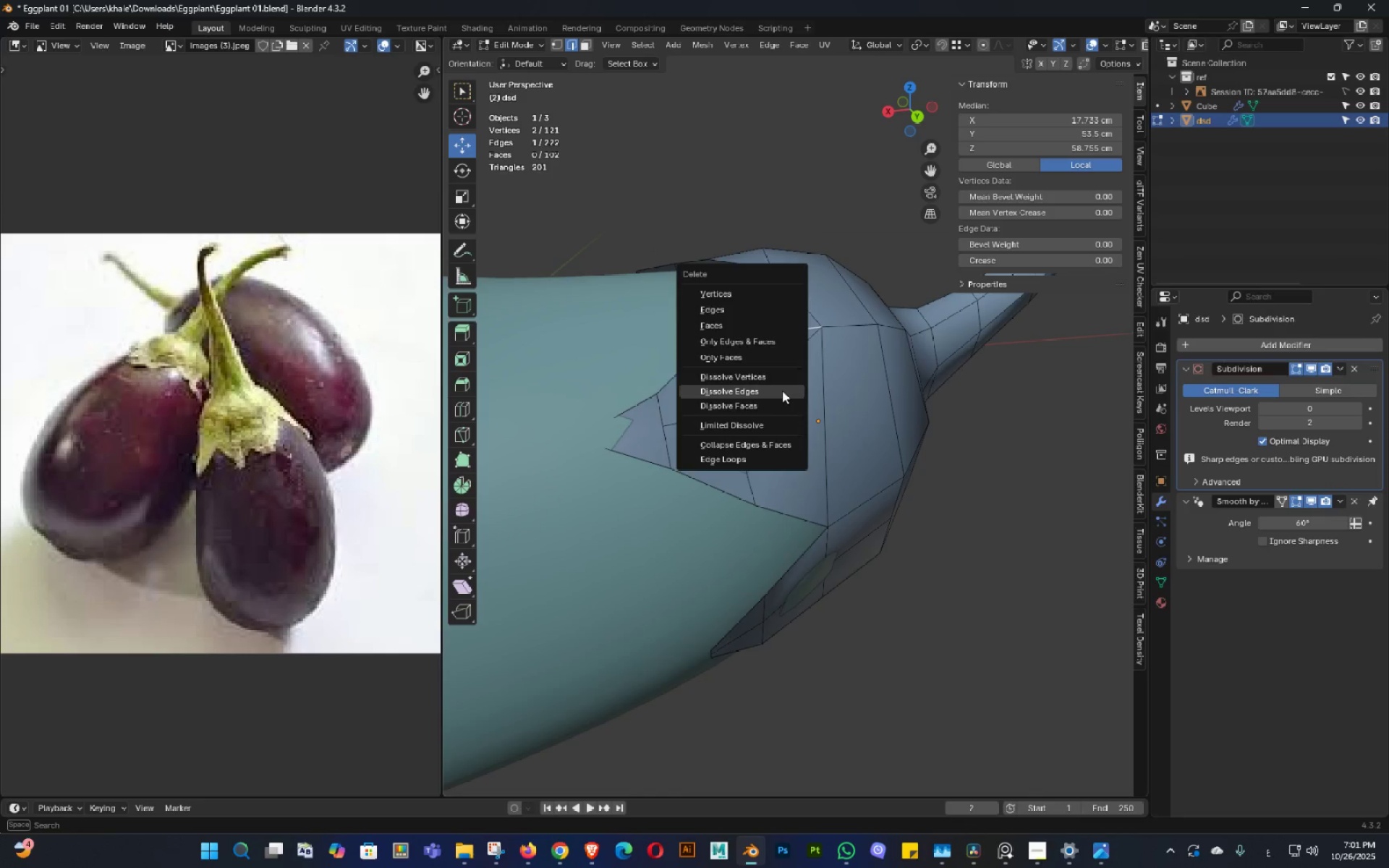 
left_click([782, 391])
 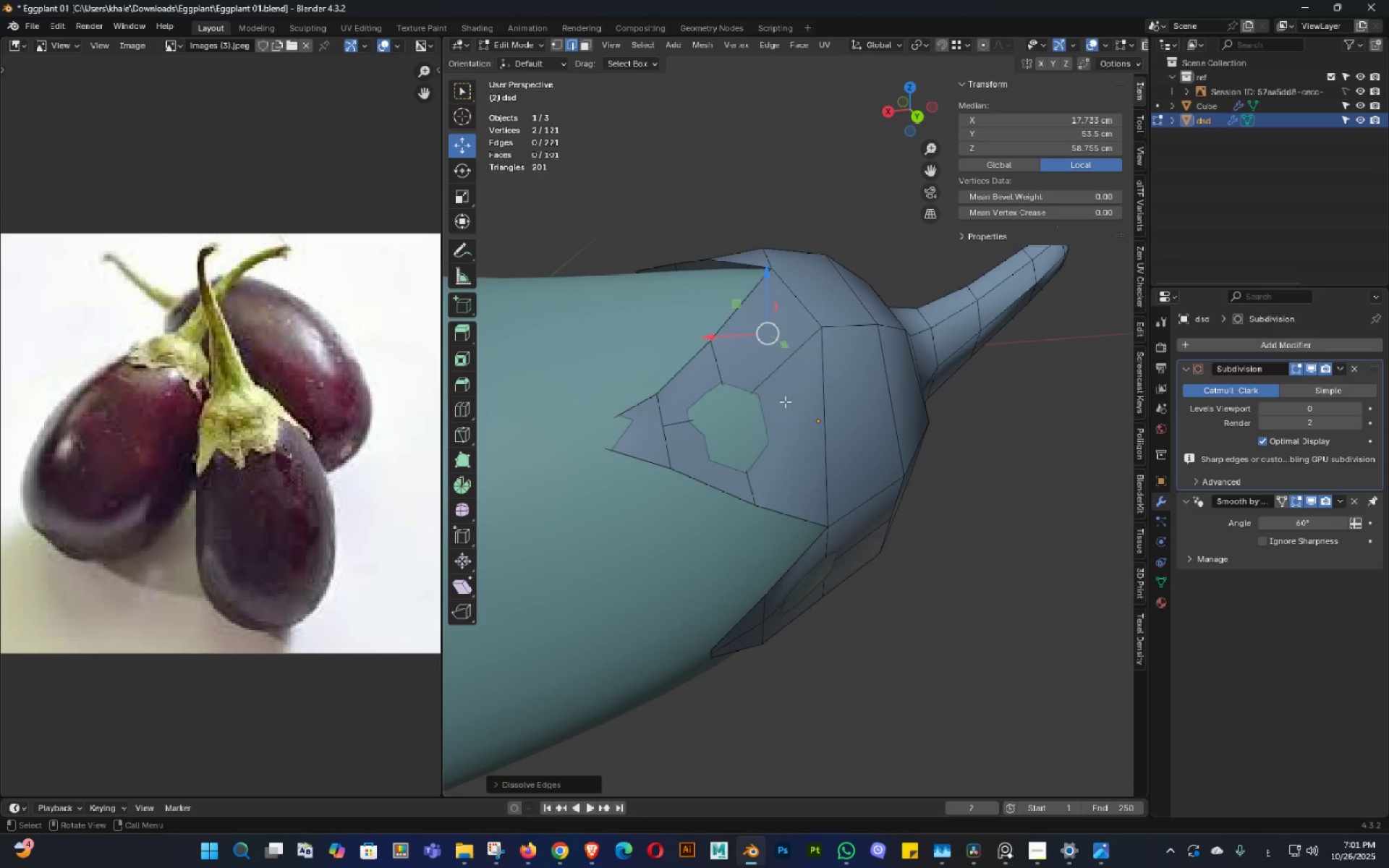 
key(Tab)
 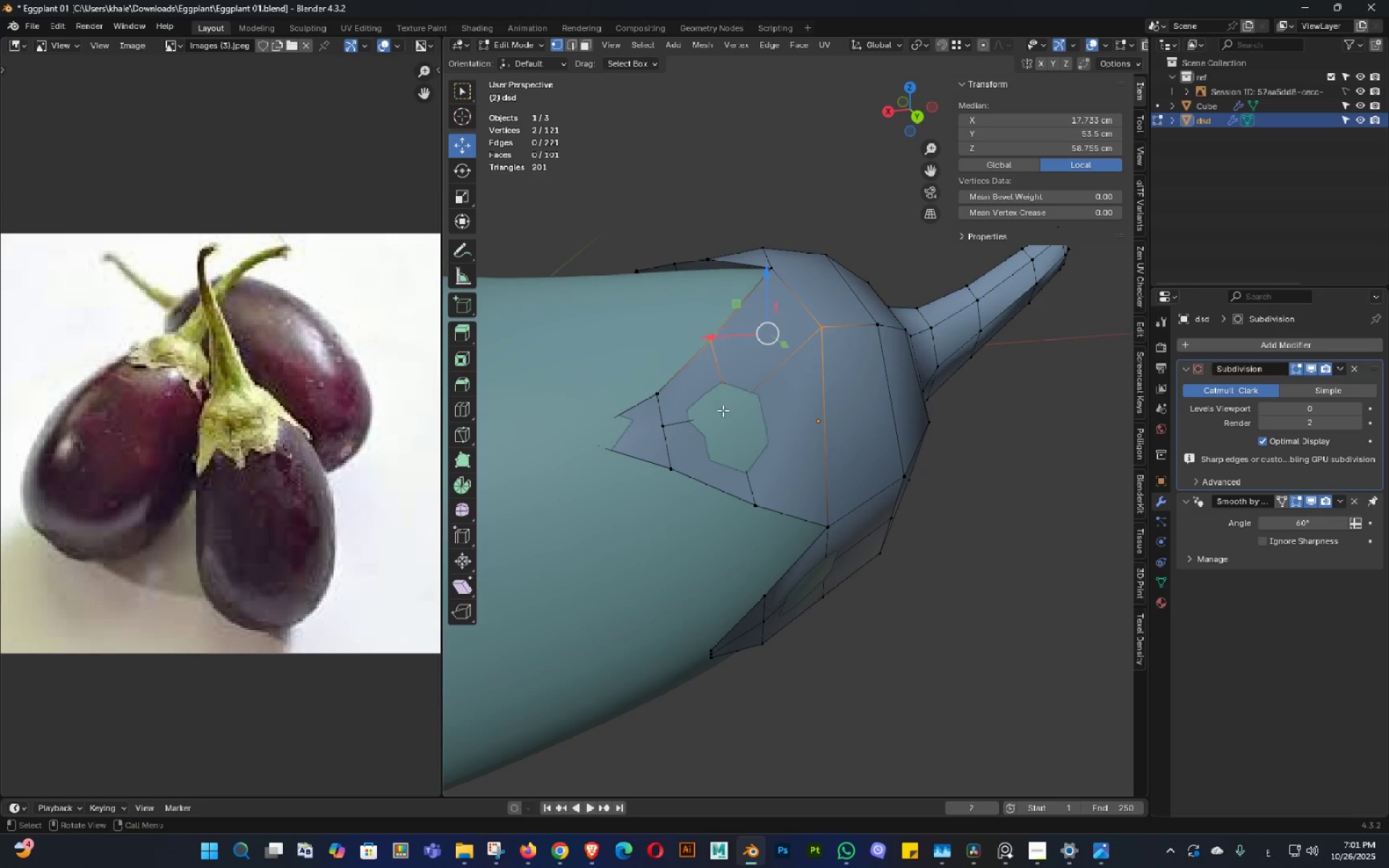 
left_click([723, 410])
 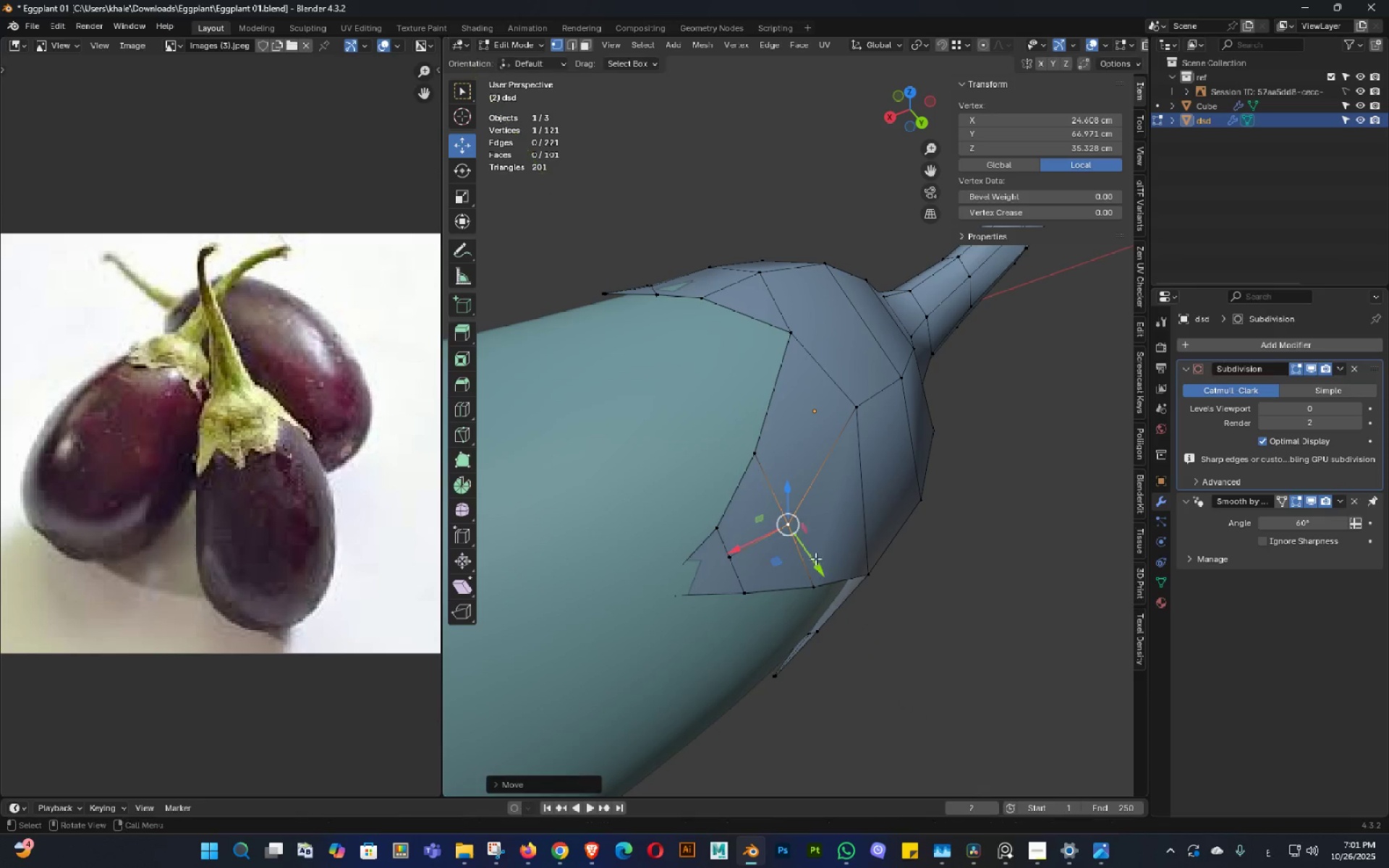 
hold_key(key=ShiftLeft, duration=0.3)
triple_click([783, 438])
 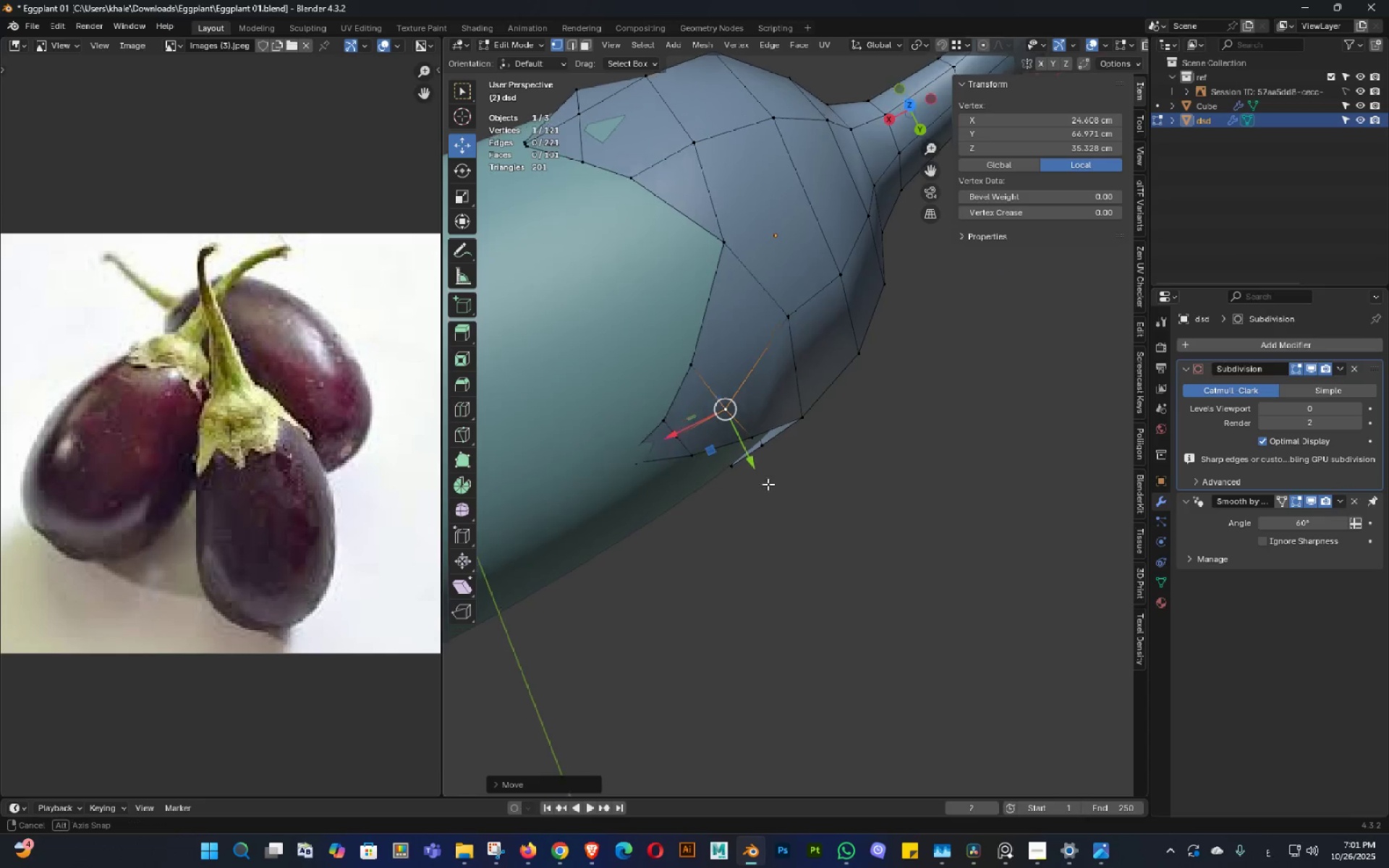 
triple_click([771, 491])
 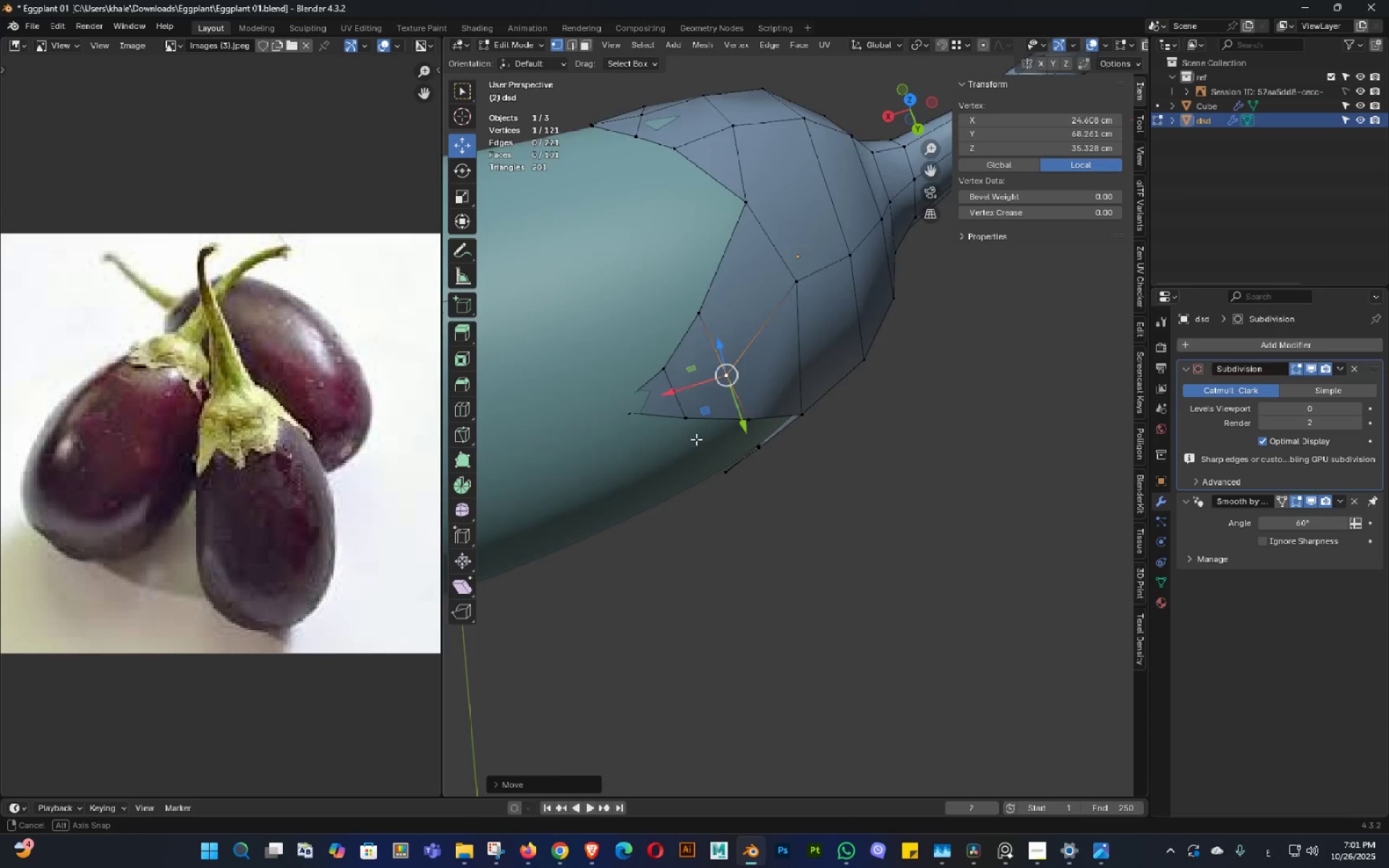 
key(Alt+AltLeft)
 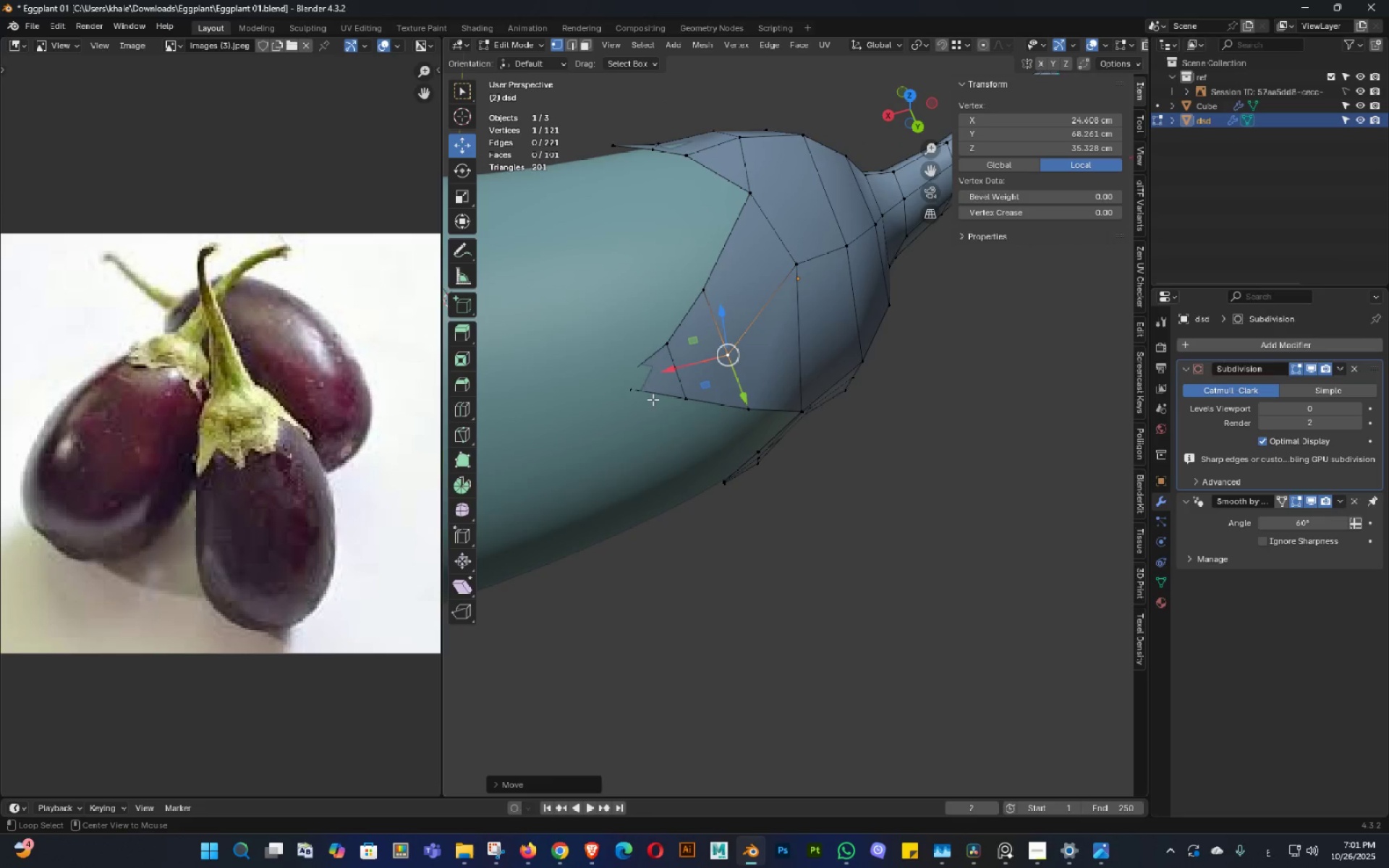 
key(Alt+Z)
 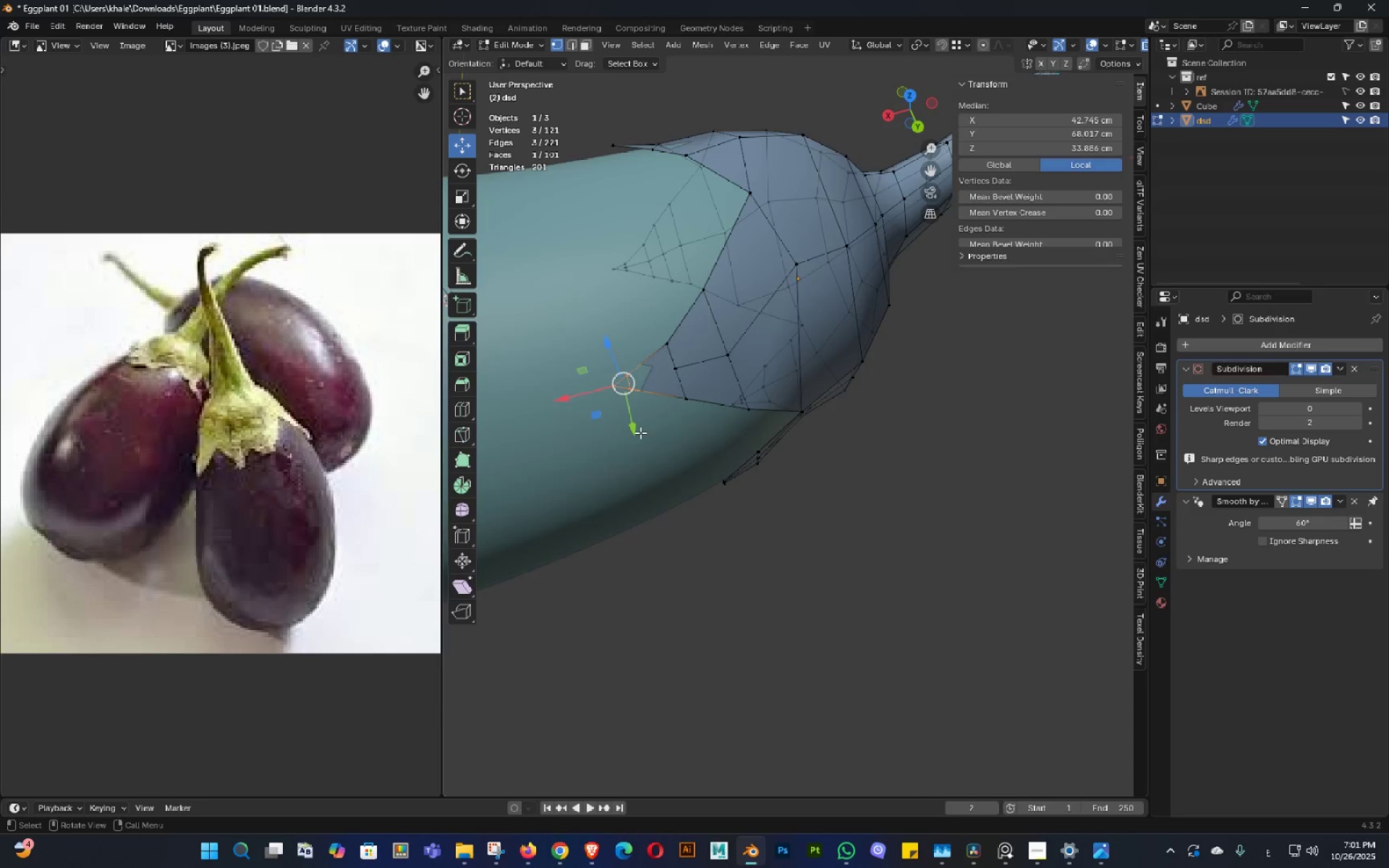 
double_click([737, 469])
 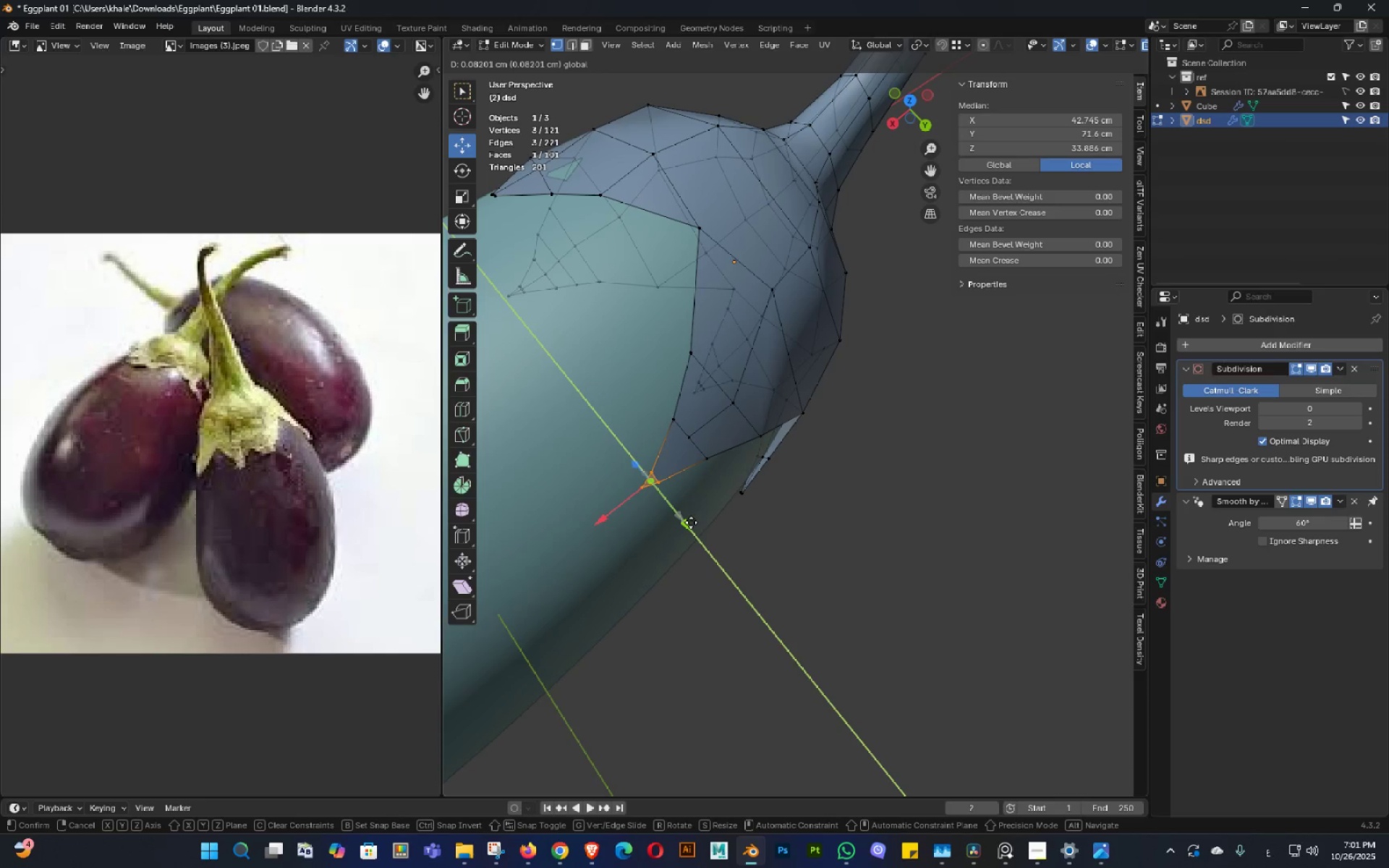 
key(Alt+AltLeft)
 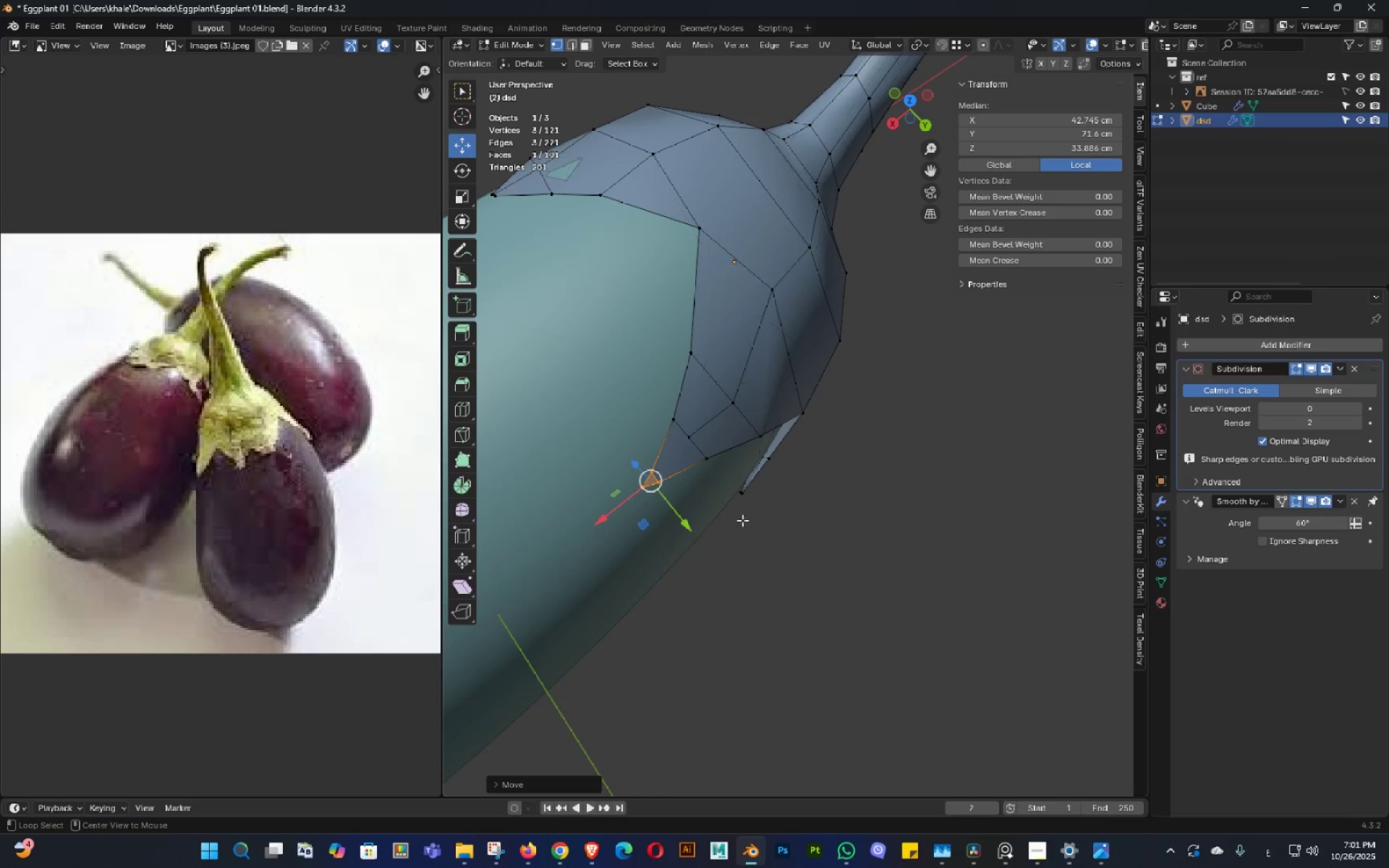 
key(Alt+Z)
 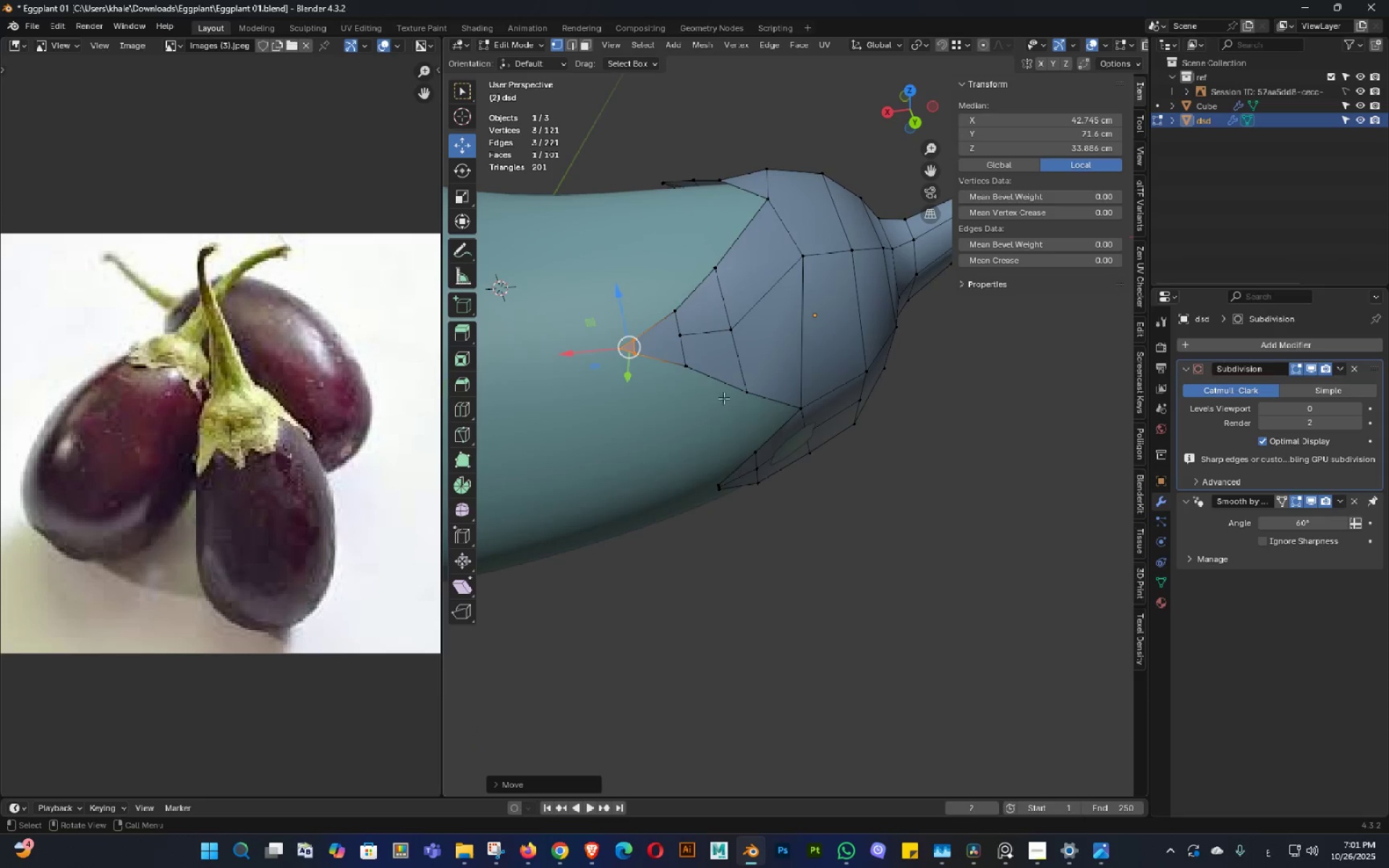 
key(Shift+ShiftLeft)
 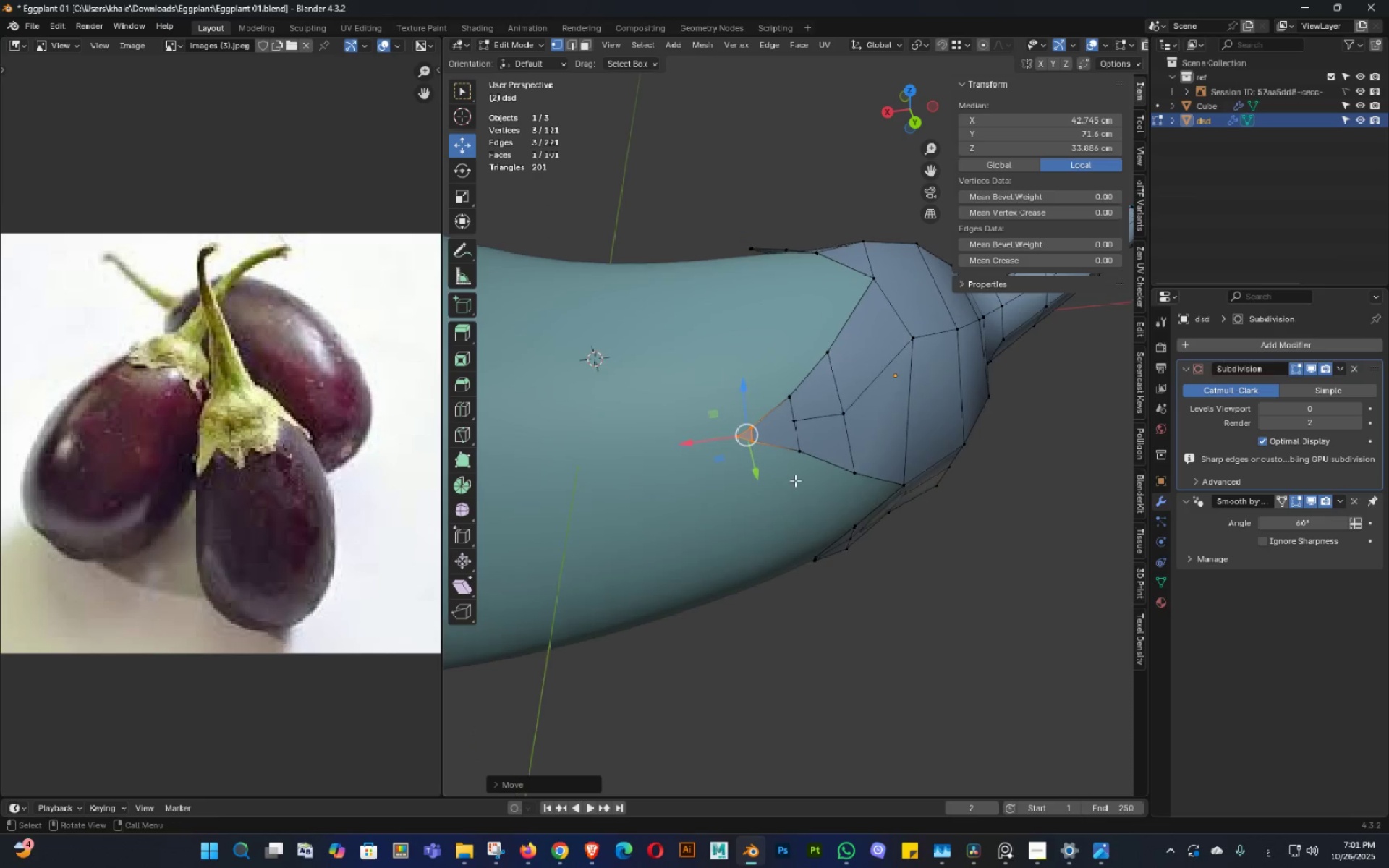 
scroll: coordinate [779, 467], scroll_direction: up, amount: 3.0
 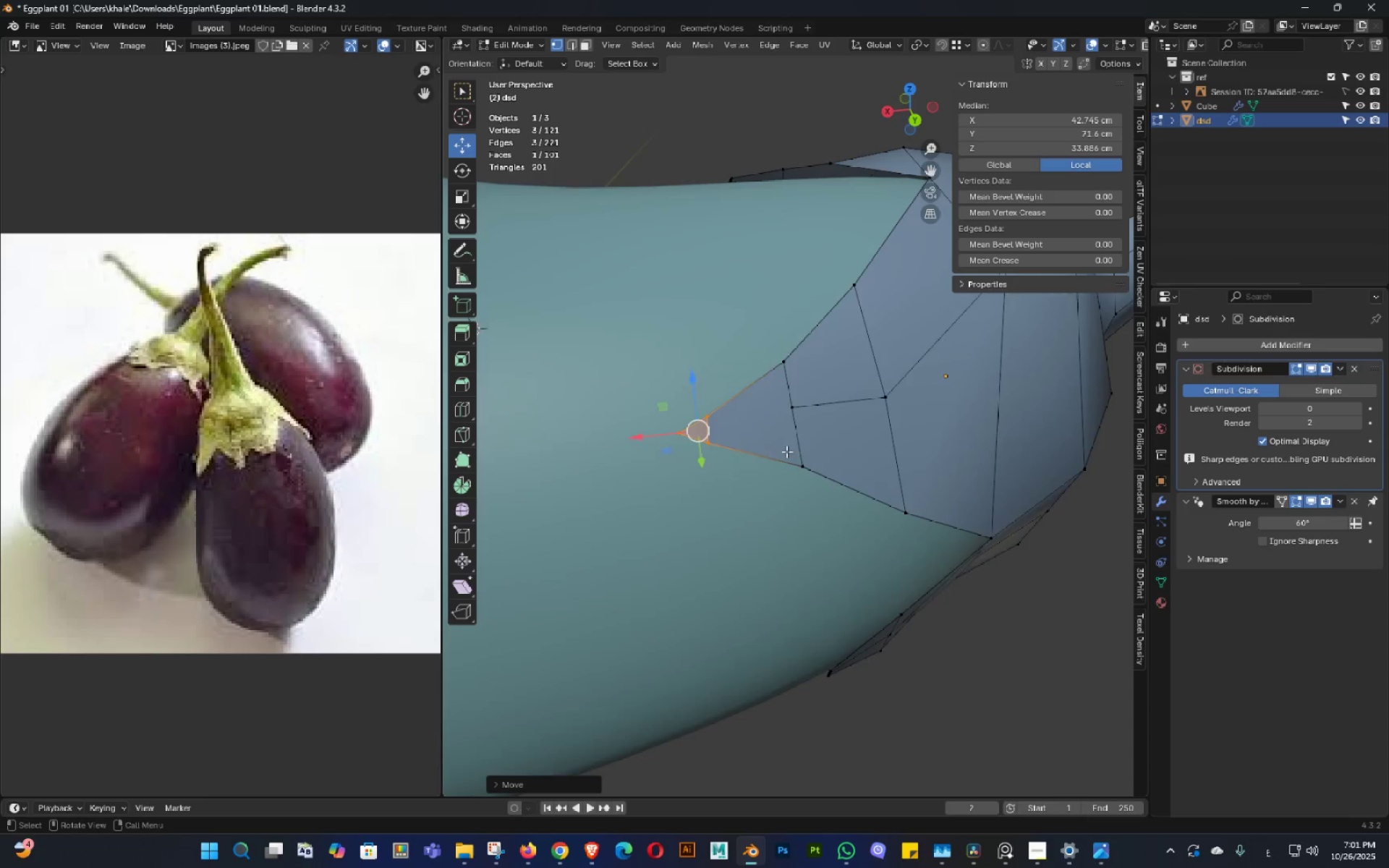 
double_click([794, 454])
 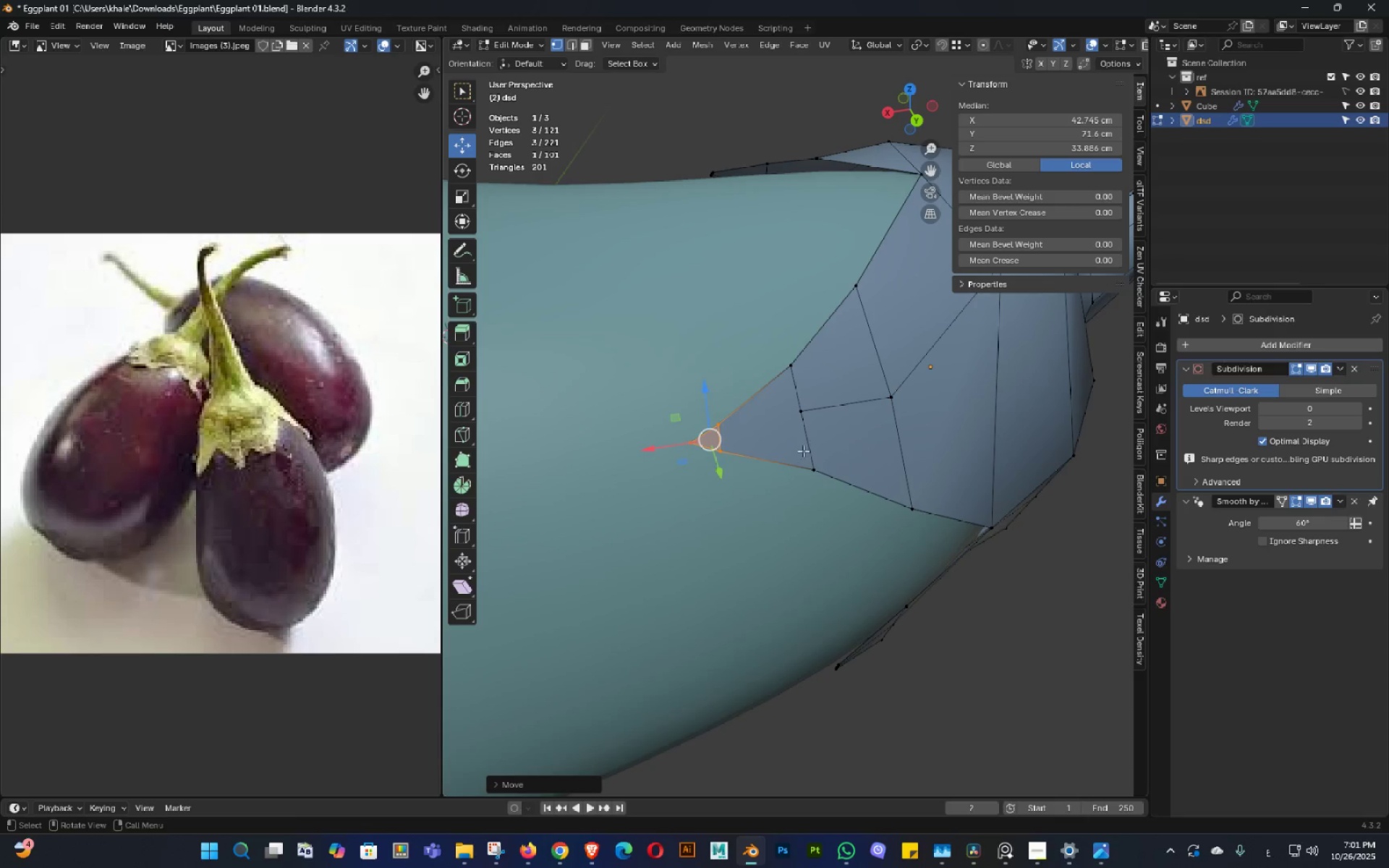 
key(Control+ControlLeft)
 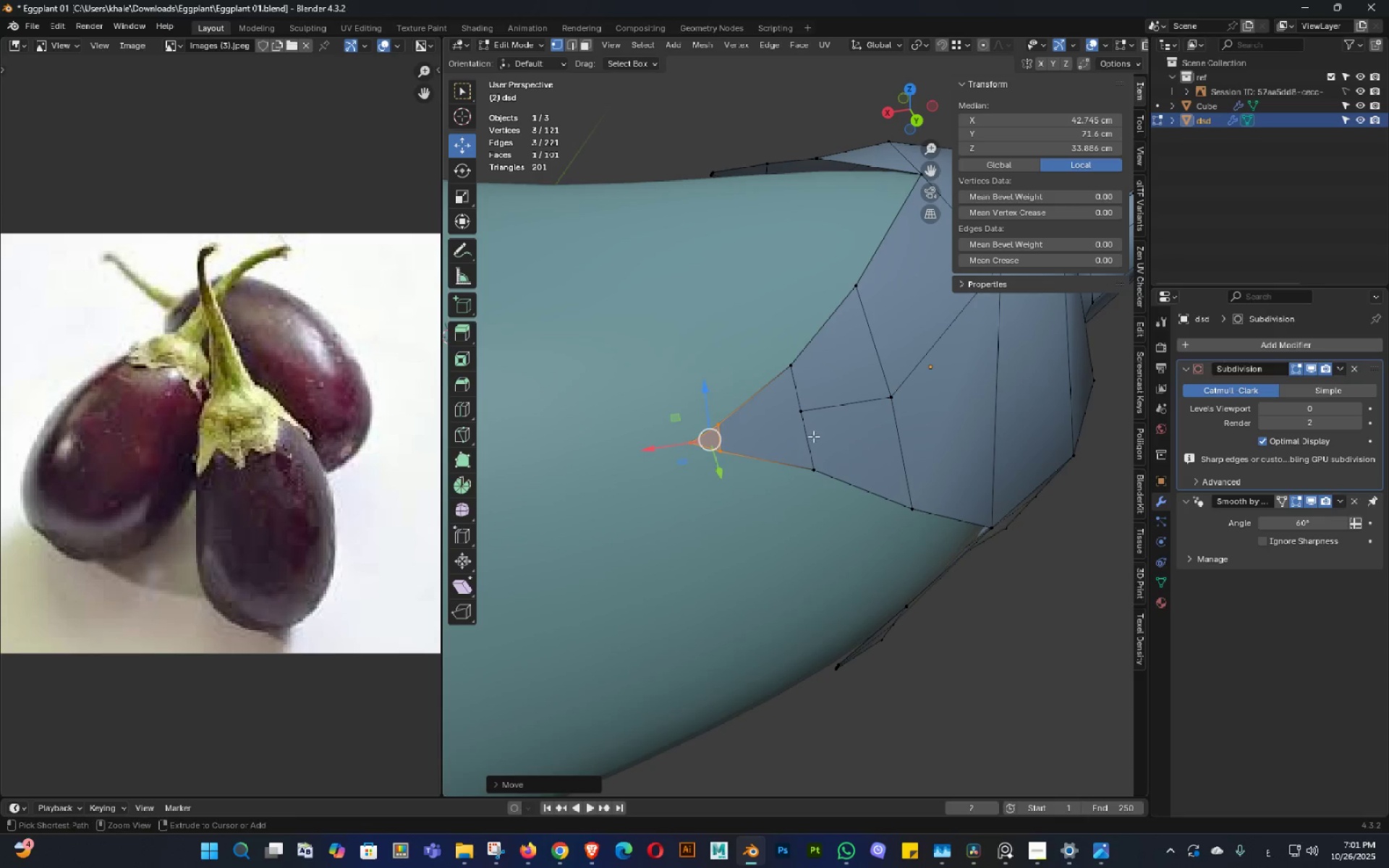 
key(Control+S)
 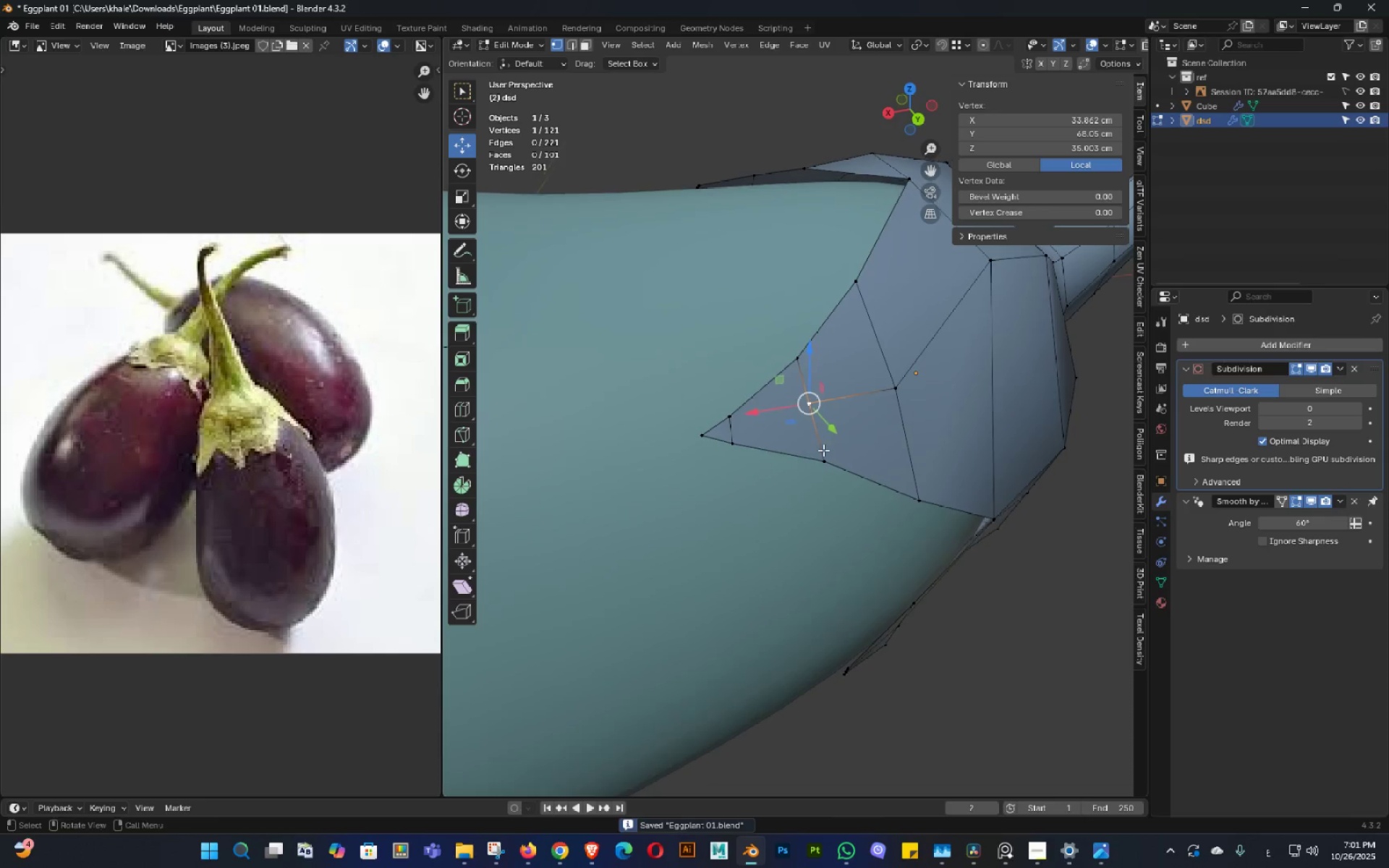 
scroll: coordinate [807, 454], scroll_direction: up, amount: 1.0
 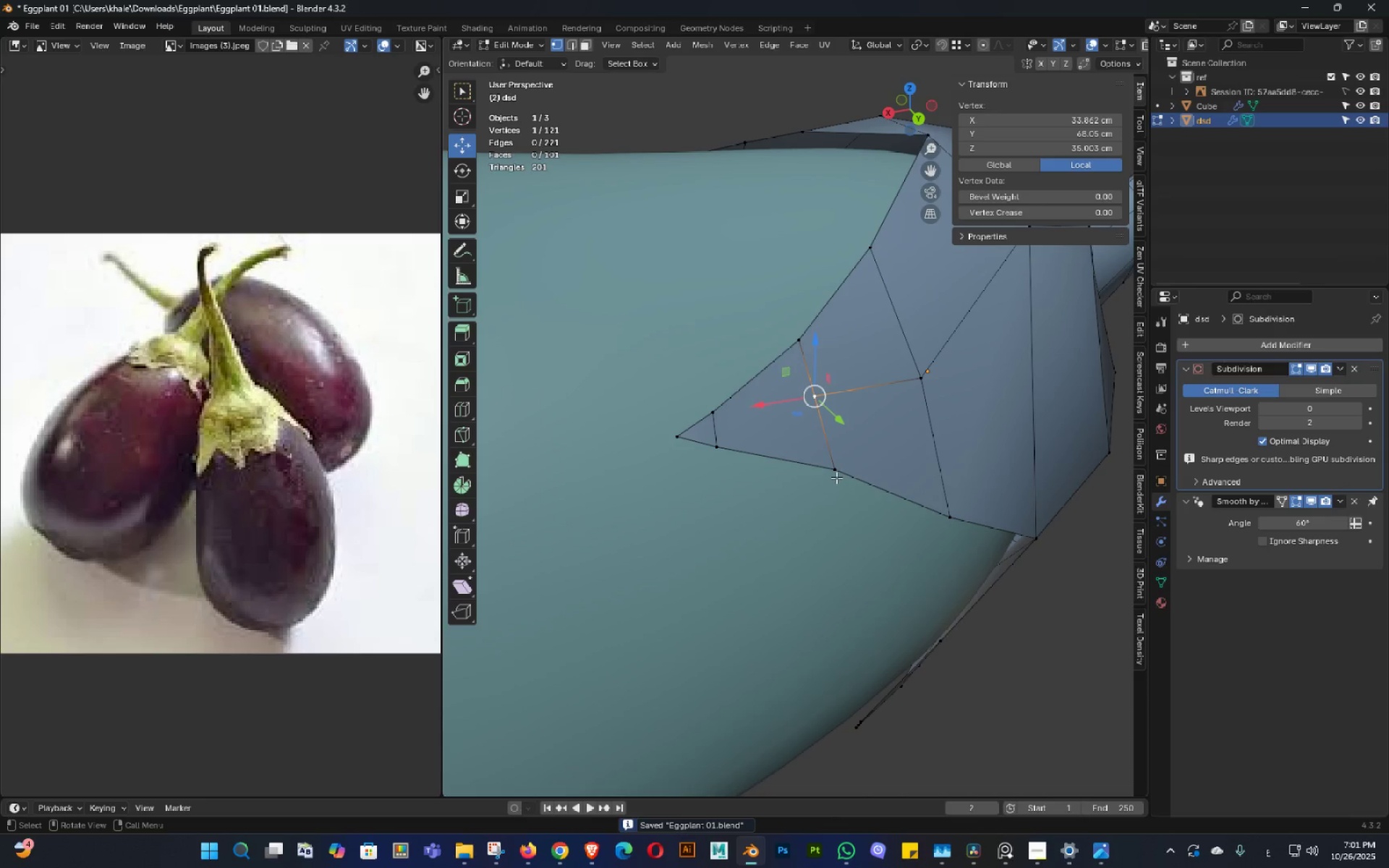 
key(K)
 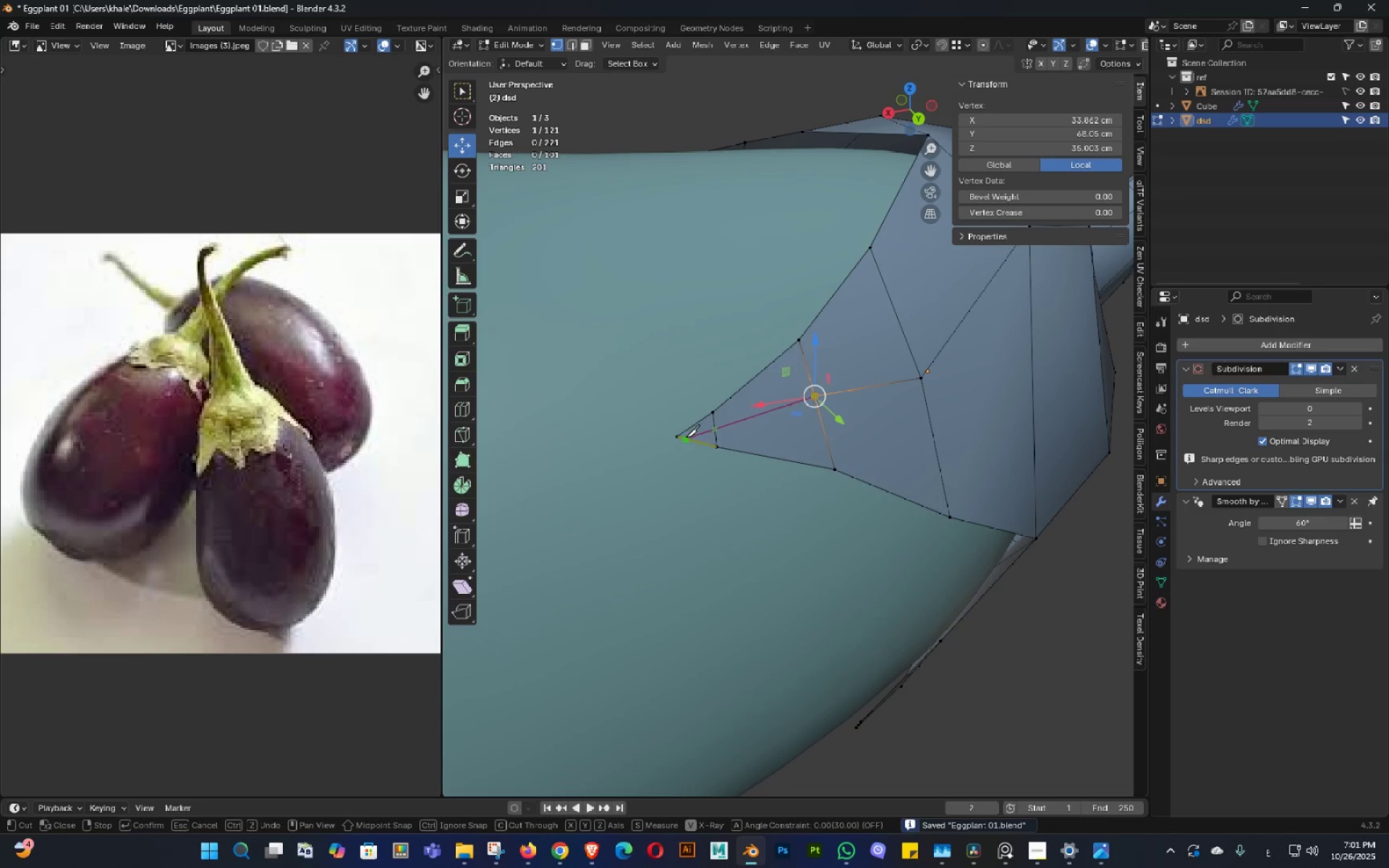 
left_click([679, 436])
 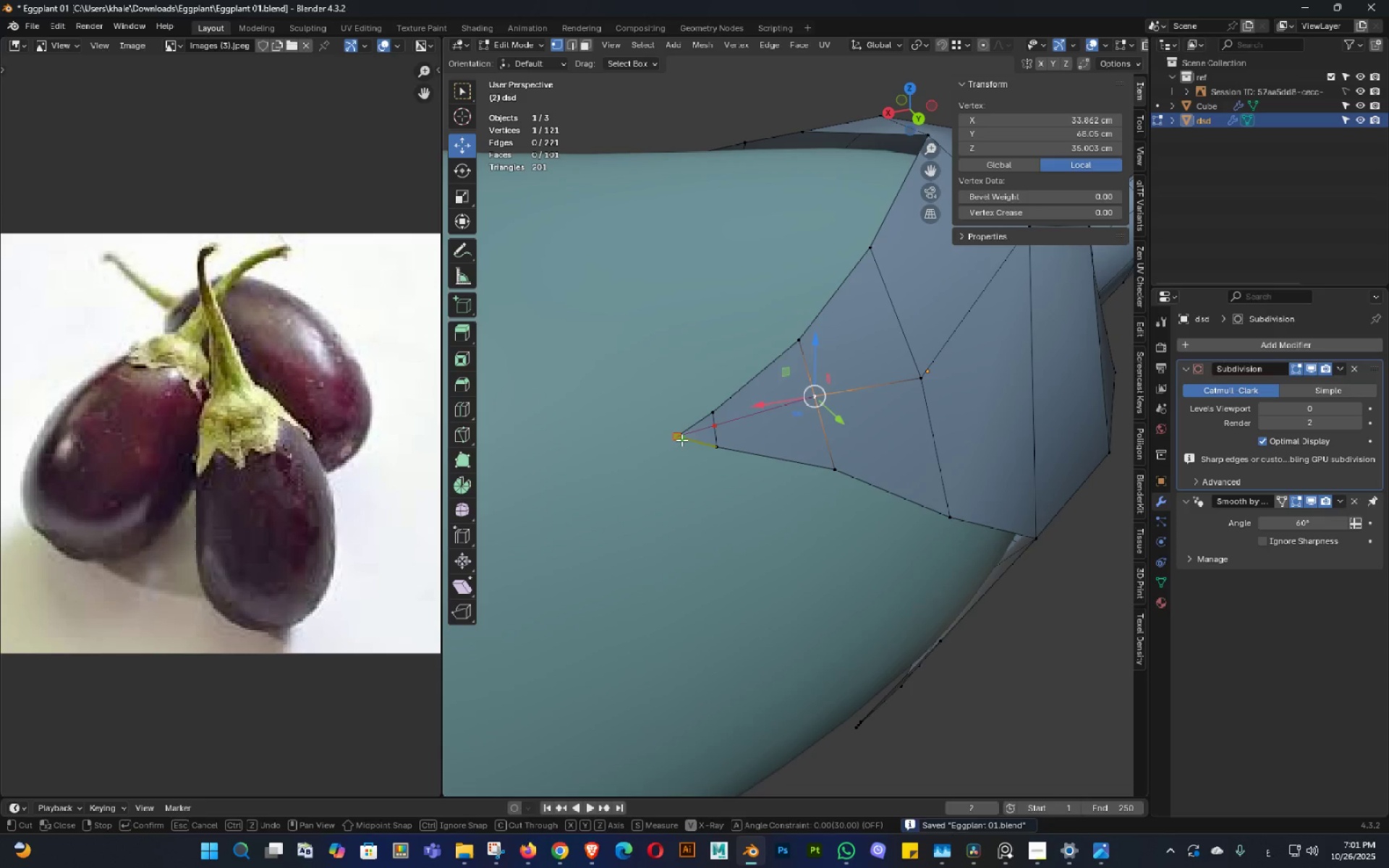 
key(NumpadEnter)
 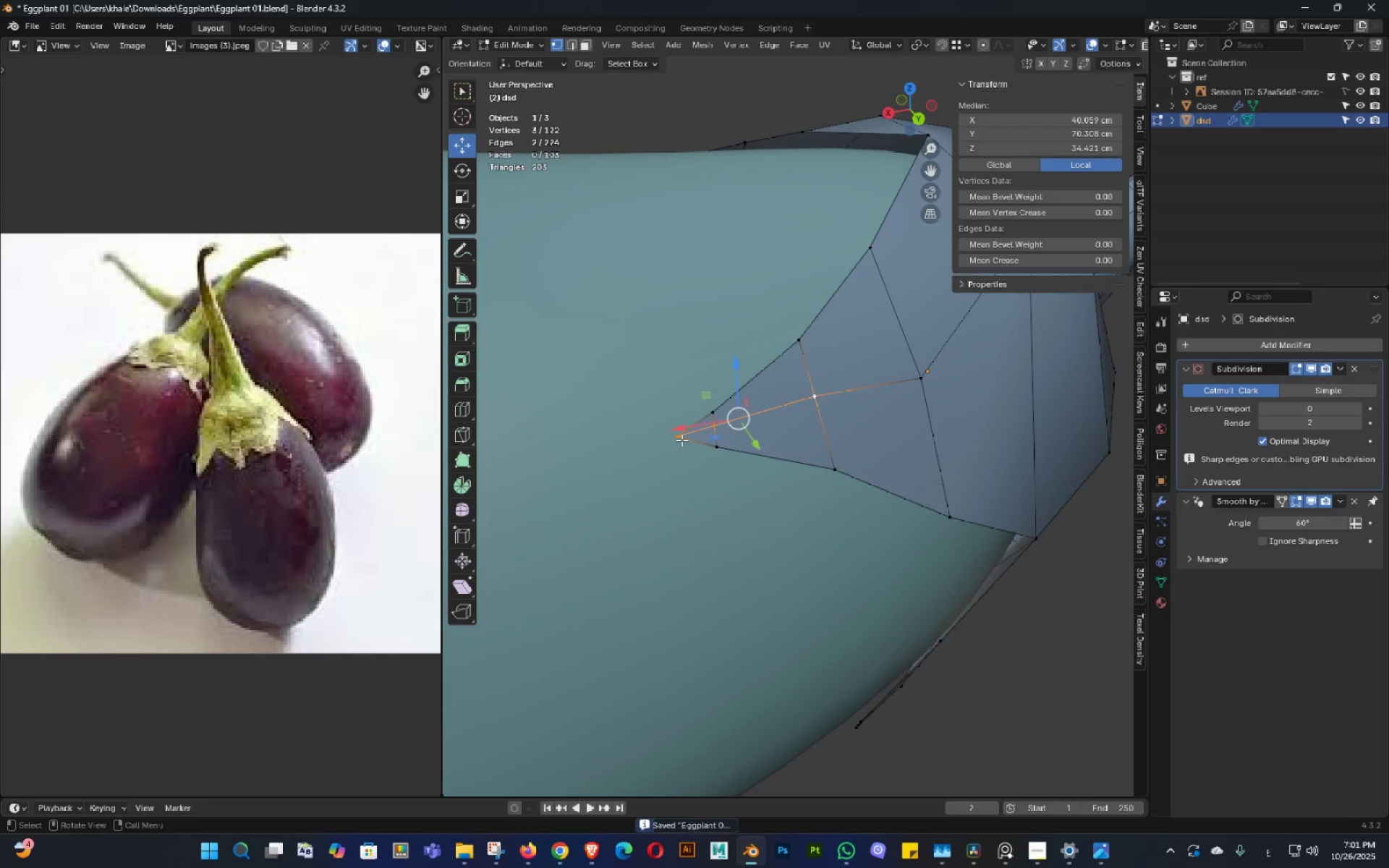 
key(Control+ControlLeft)
 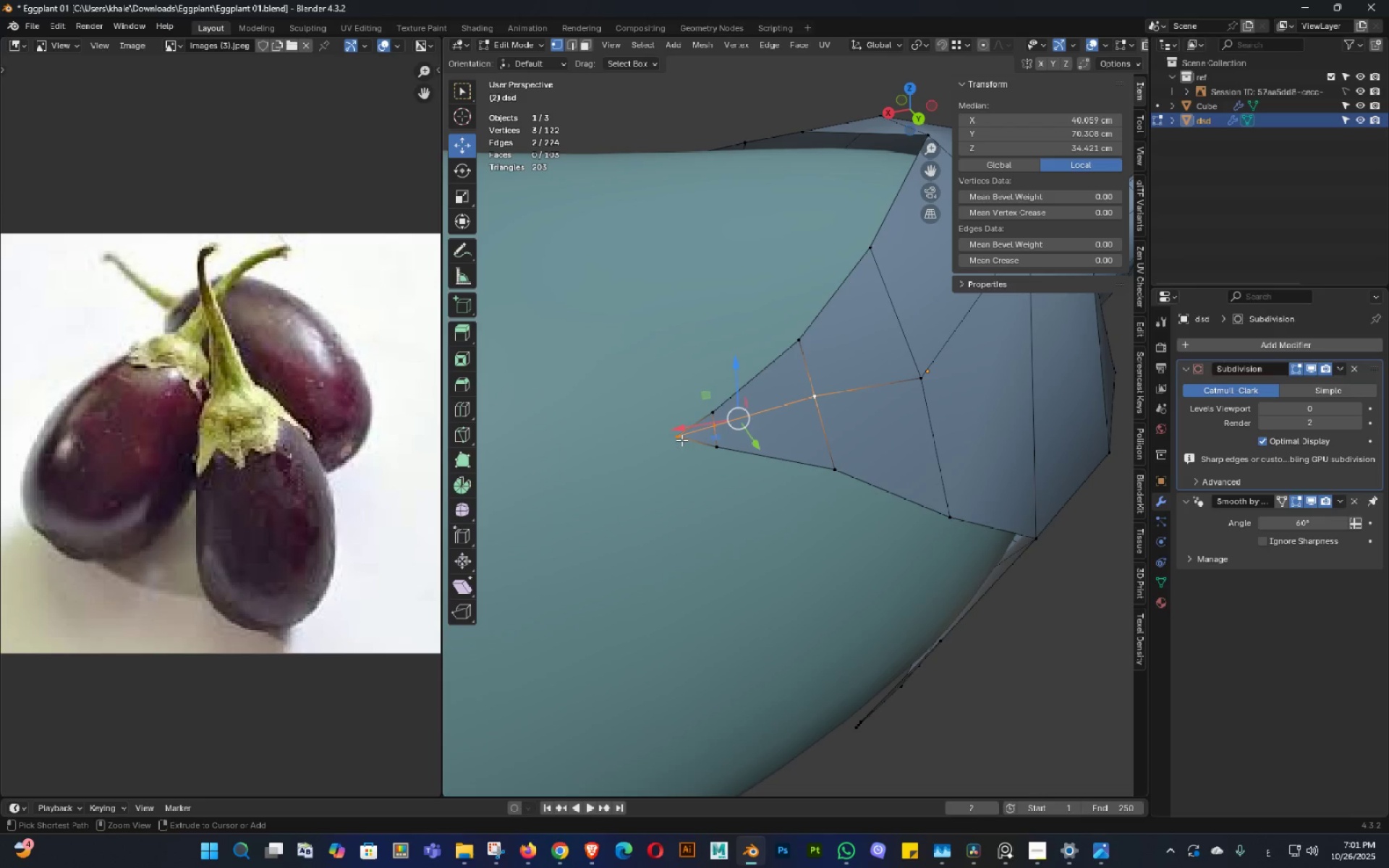 
key(Control+S)
 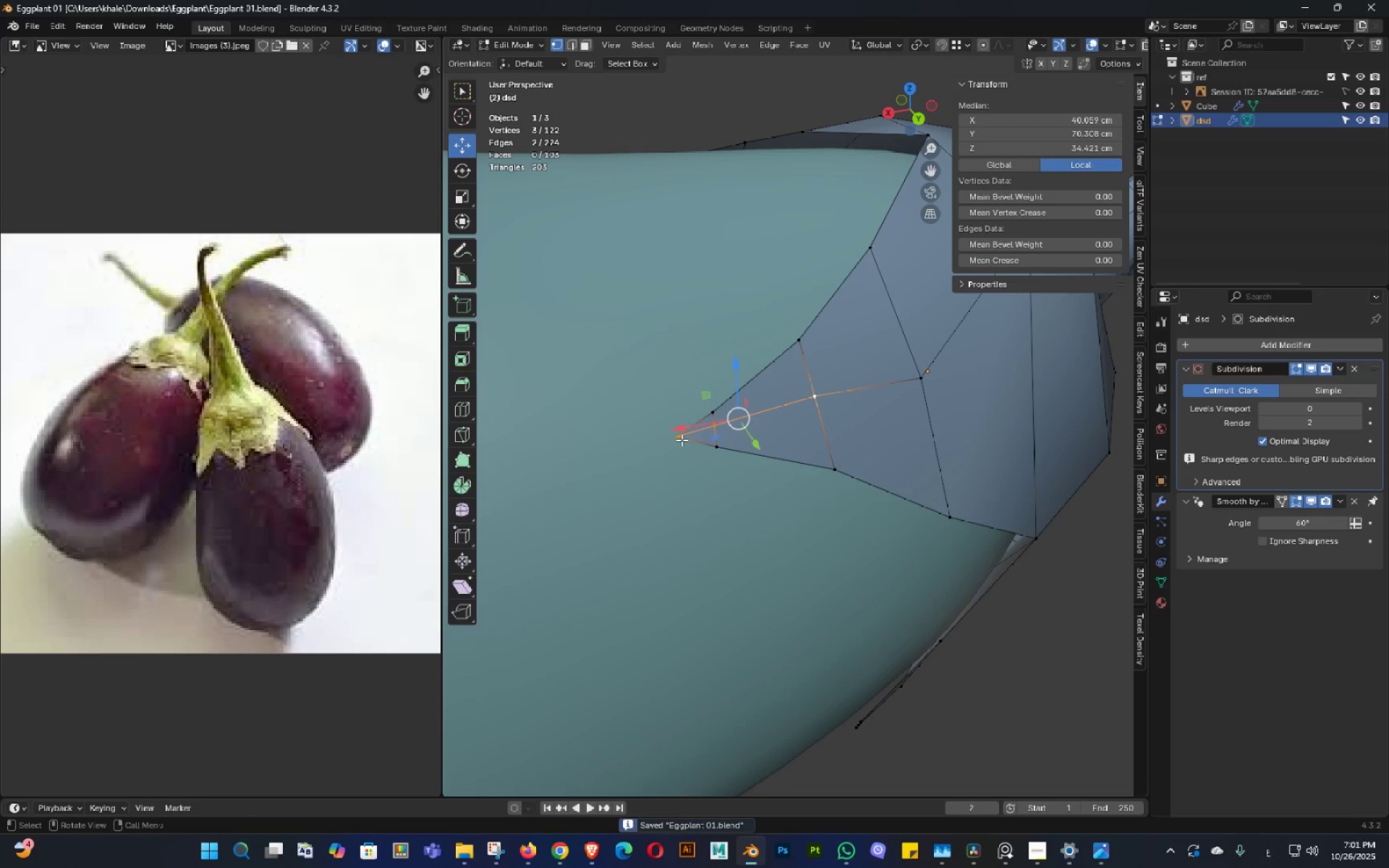 
key(Tab)
 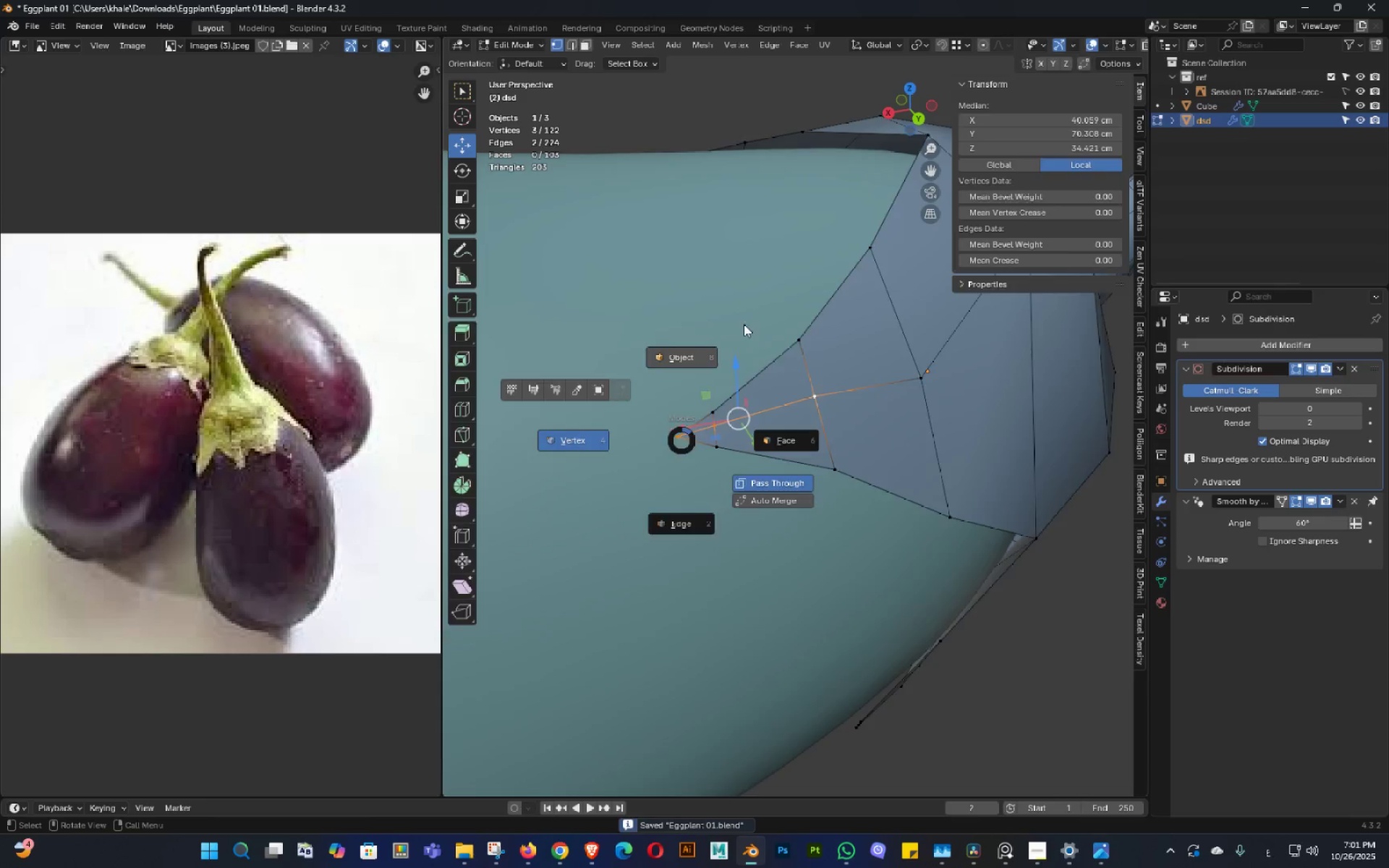 
scroll: coordinate [752, 333], scroll_direction: down, amount: 4.0
 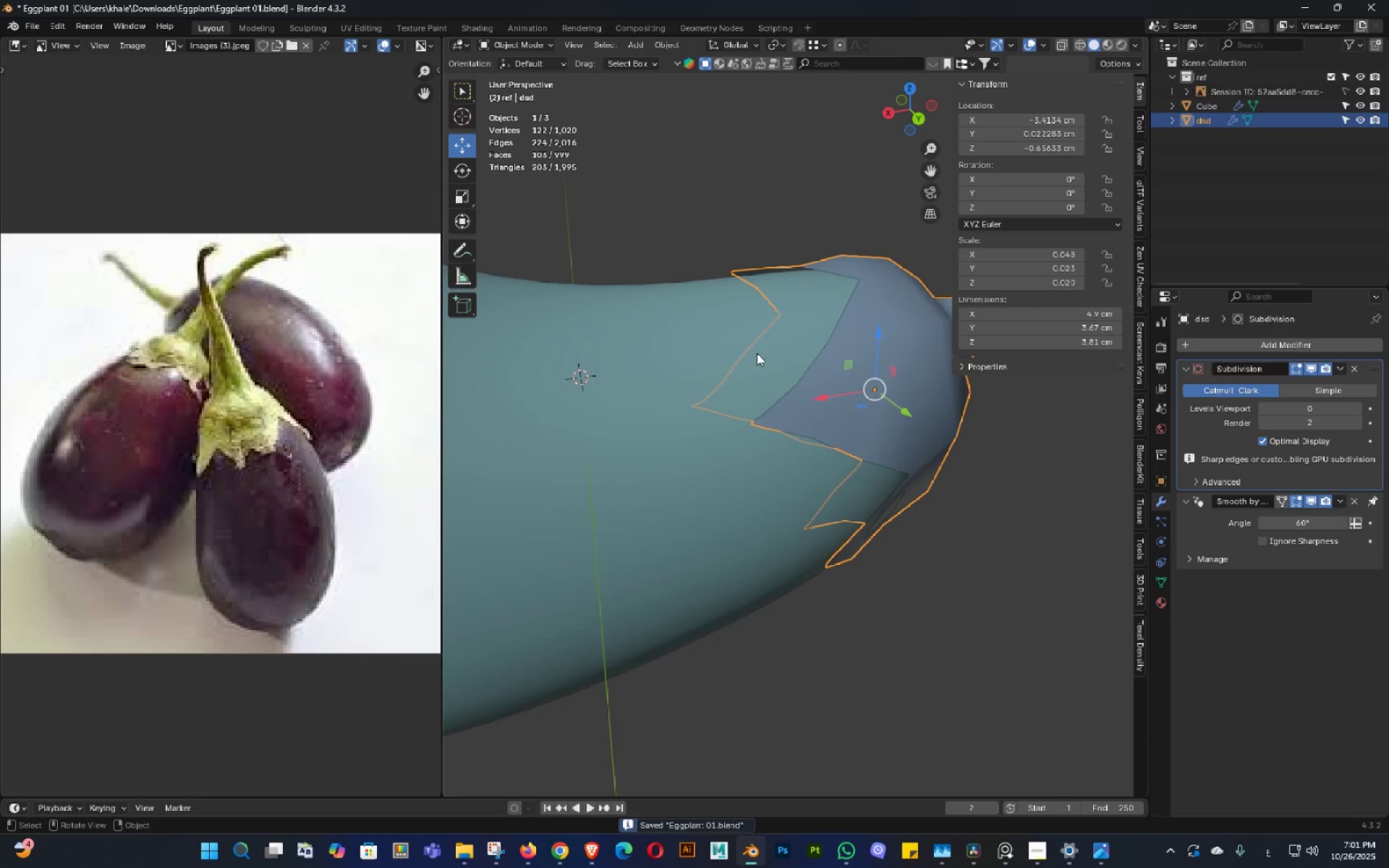 
key(Control+ControlLeft)
 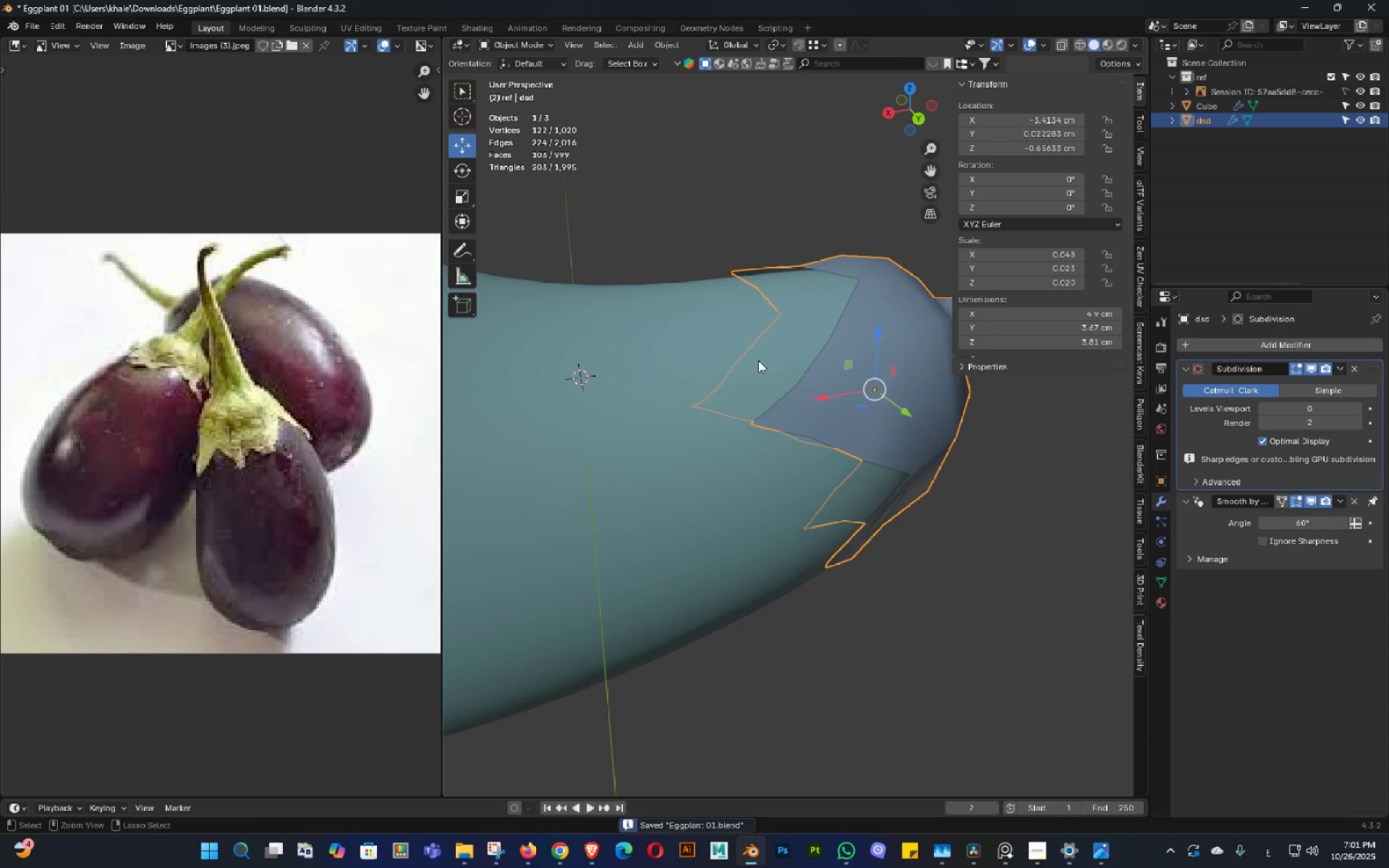 
key(Control+S)
 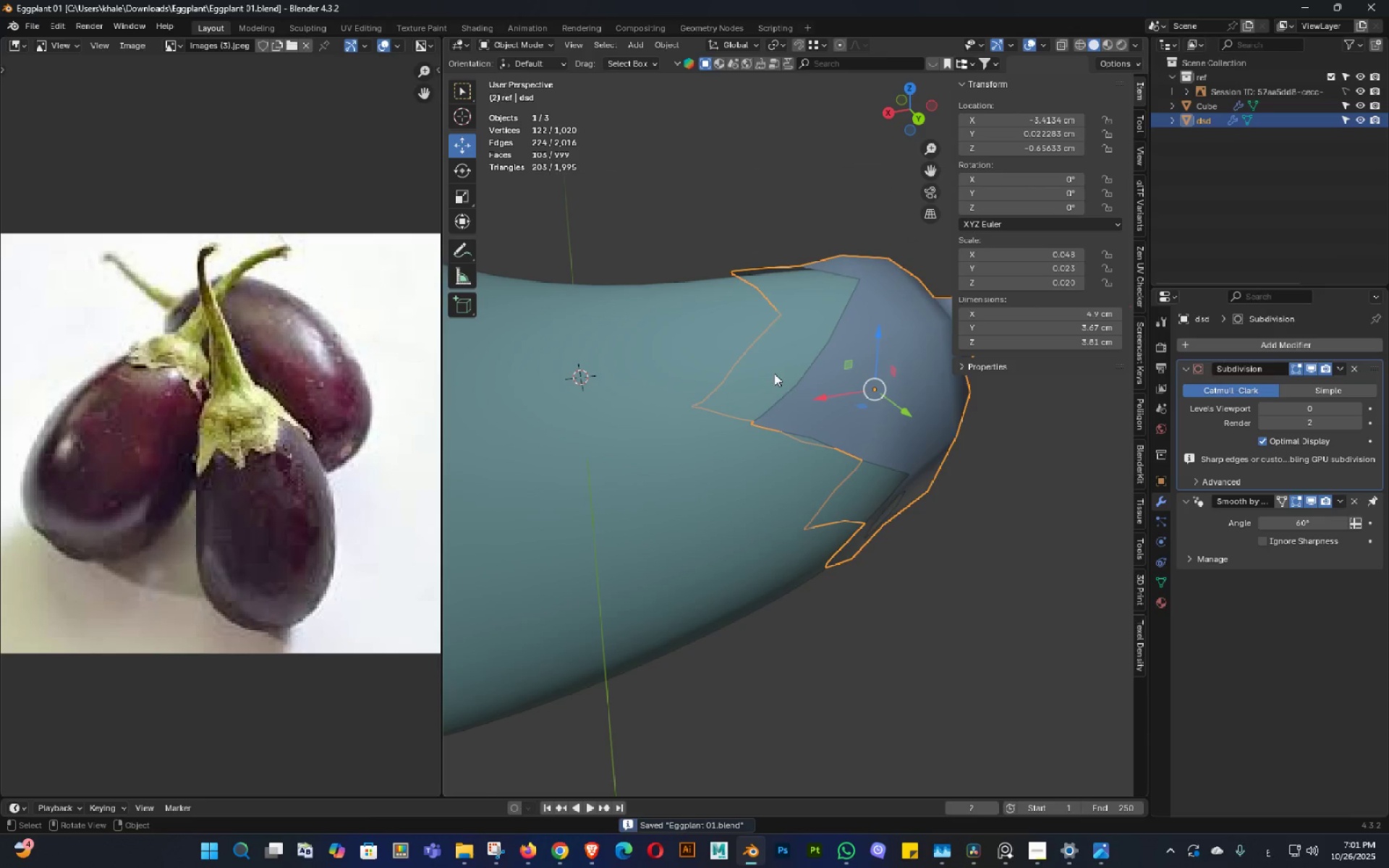 
key(3)
 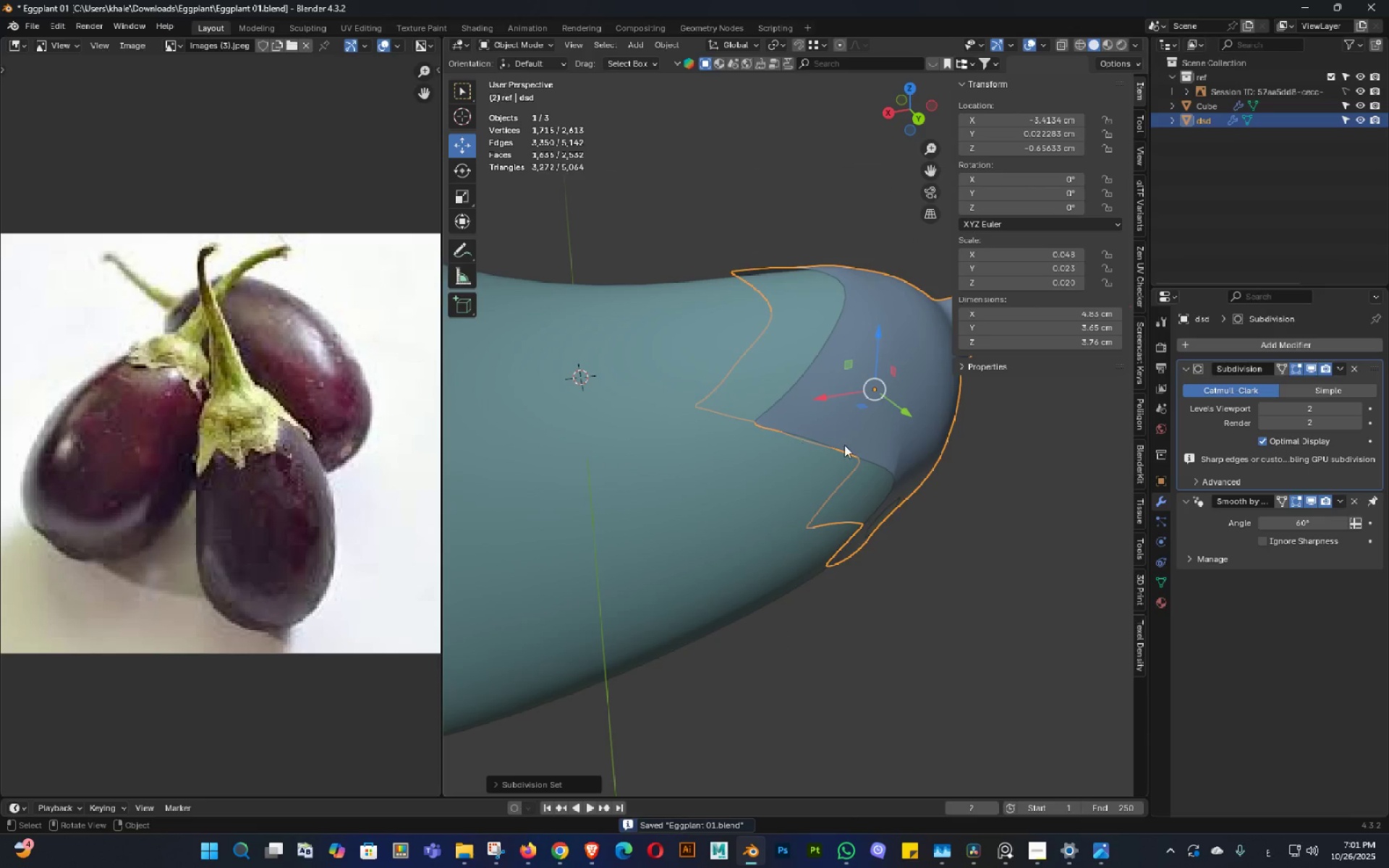 
key(Control+ControlLeft)
 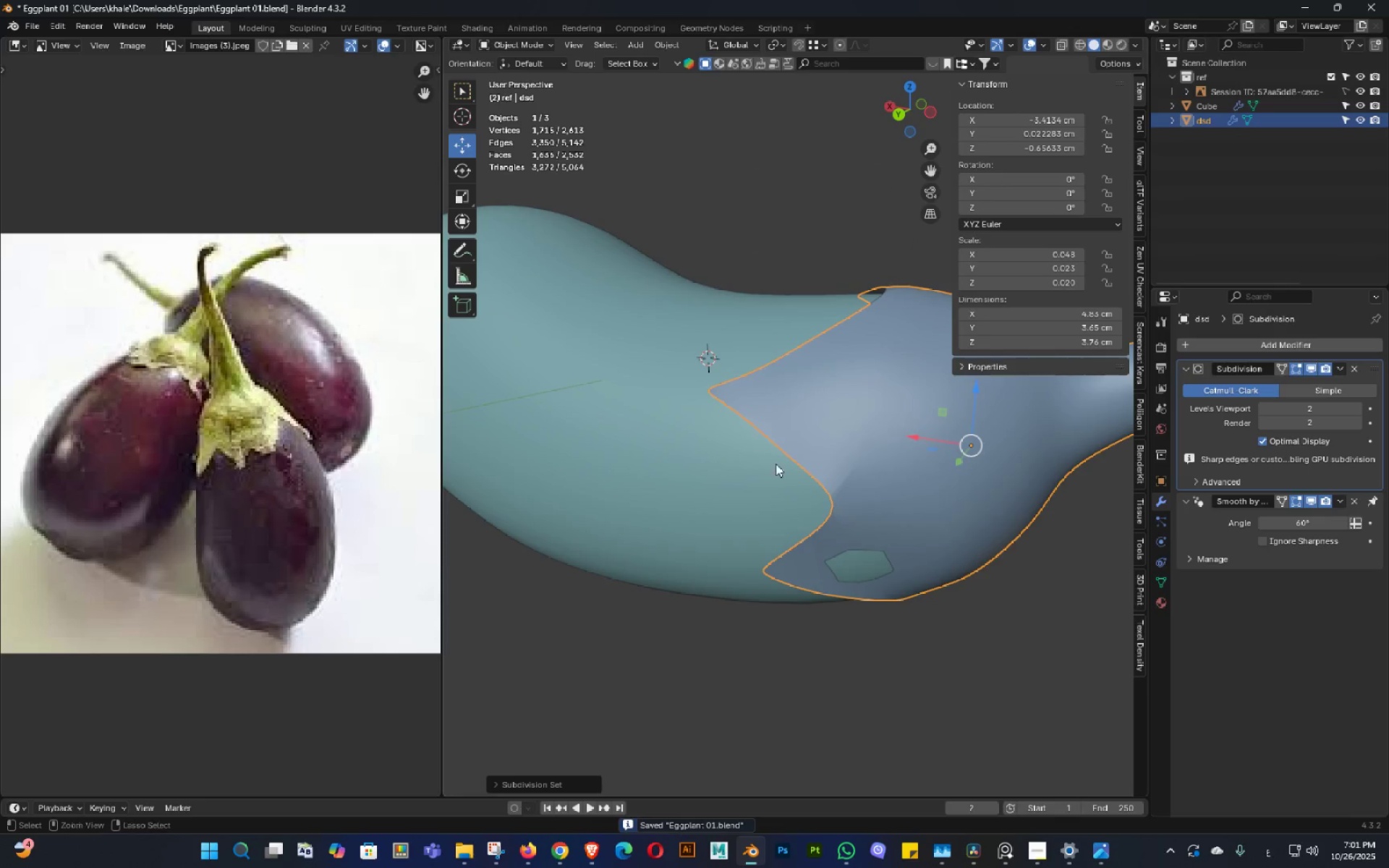 
key(Control+S)